 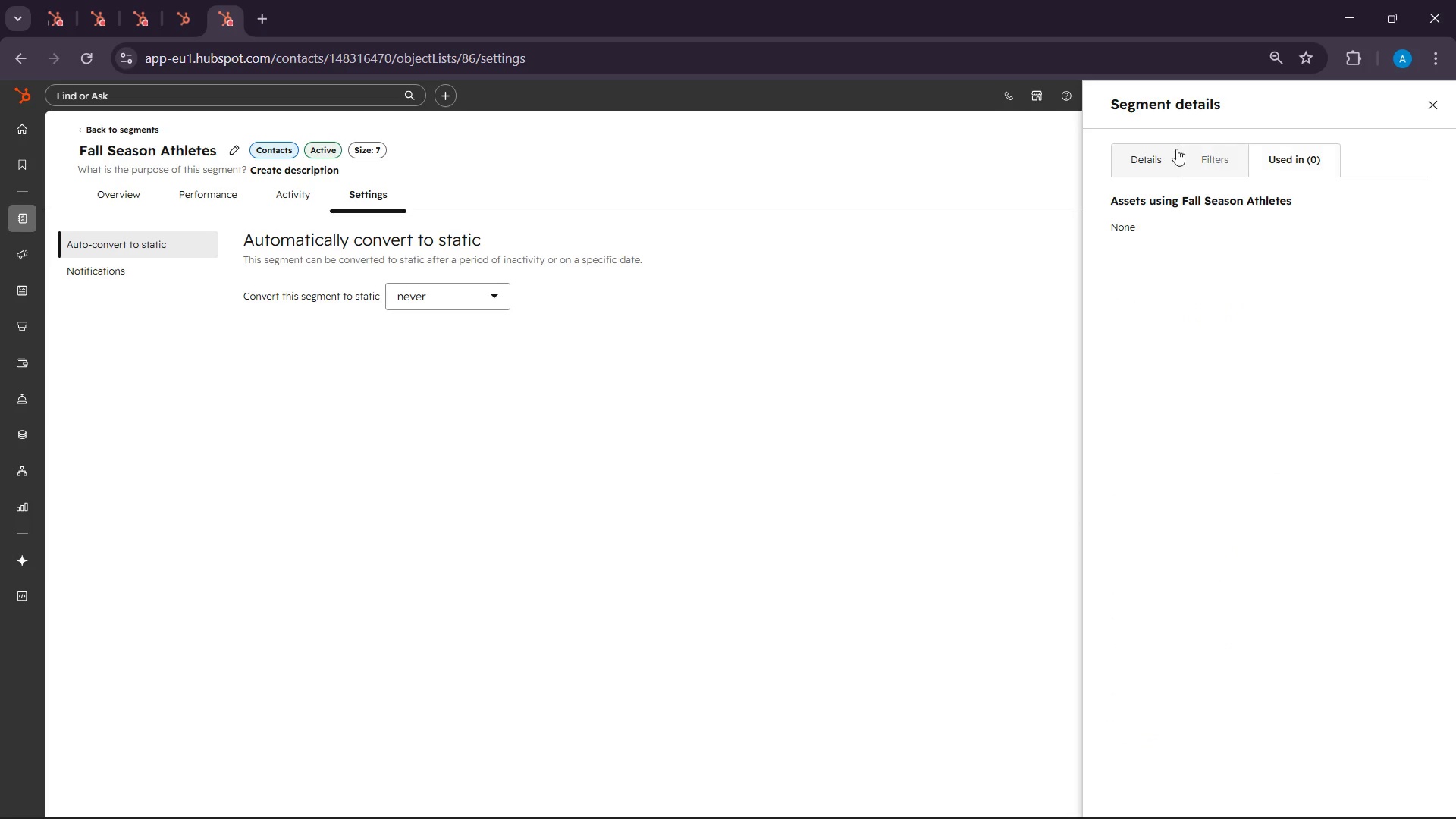 
mouse_move([1410, 126])
 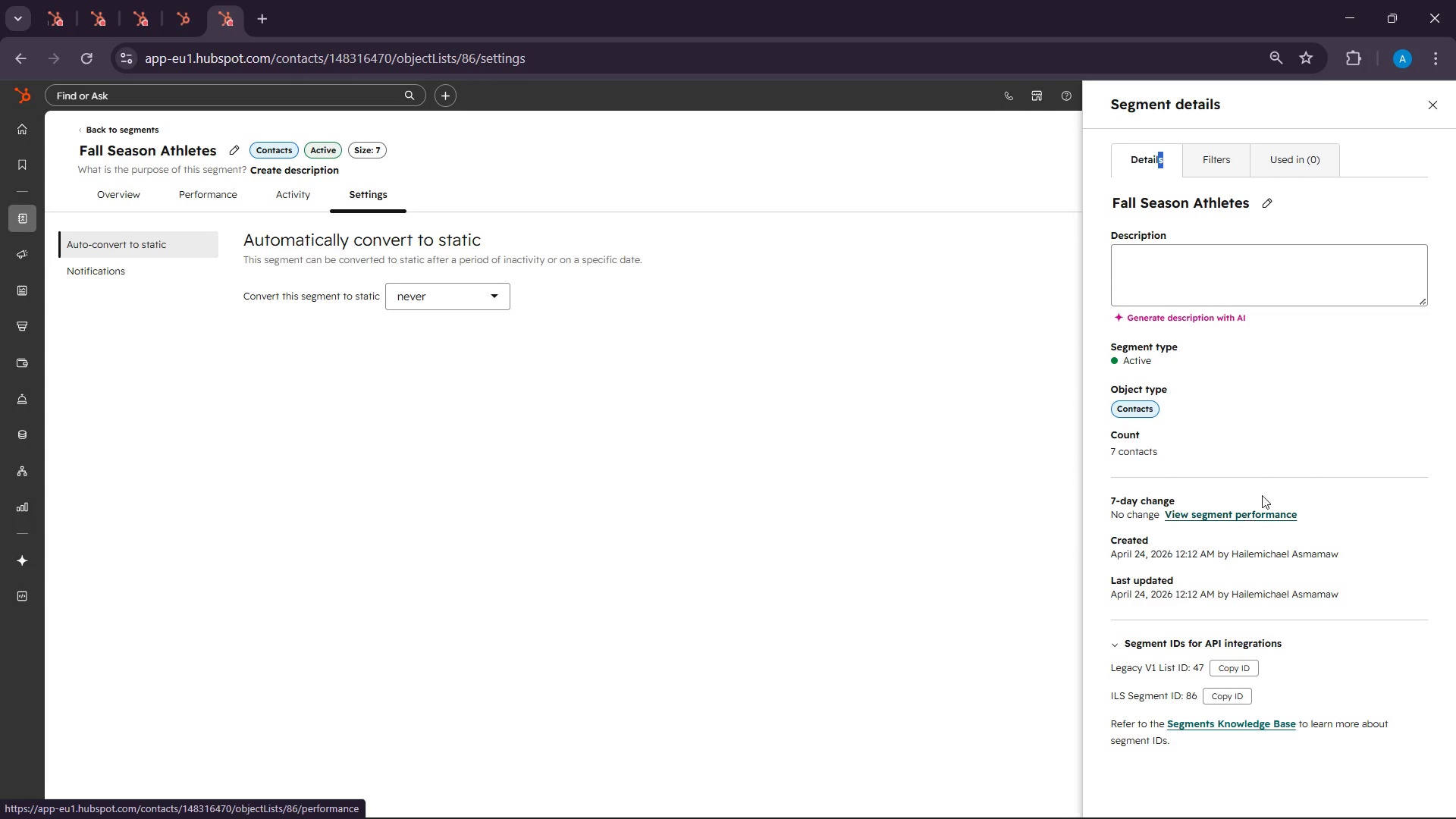 
scroll: coordinate [1413, 259], scroll_direction: down, amount: 2.0
 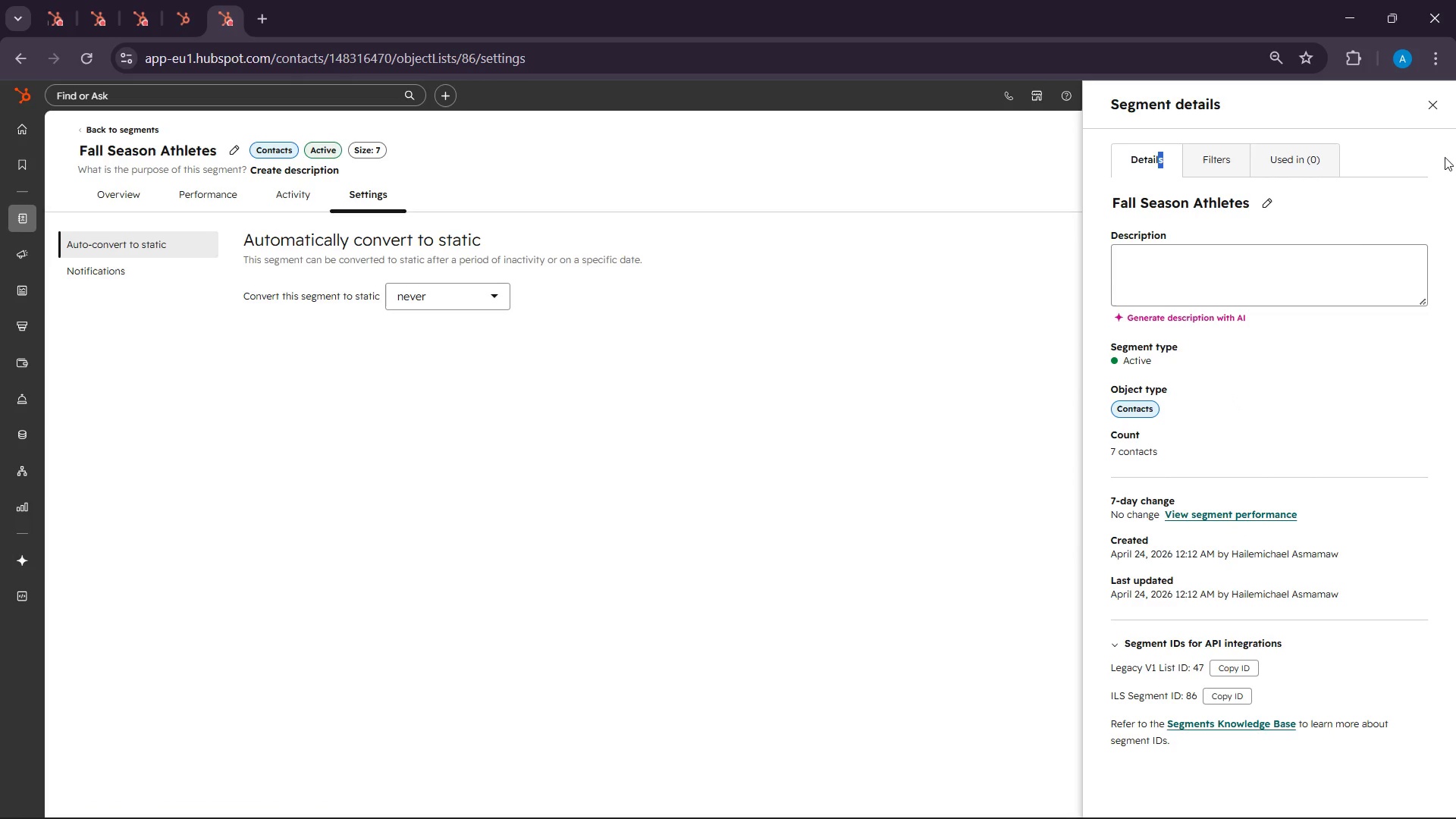 
mouse_move([1422, 105])
 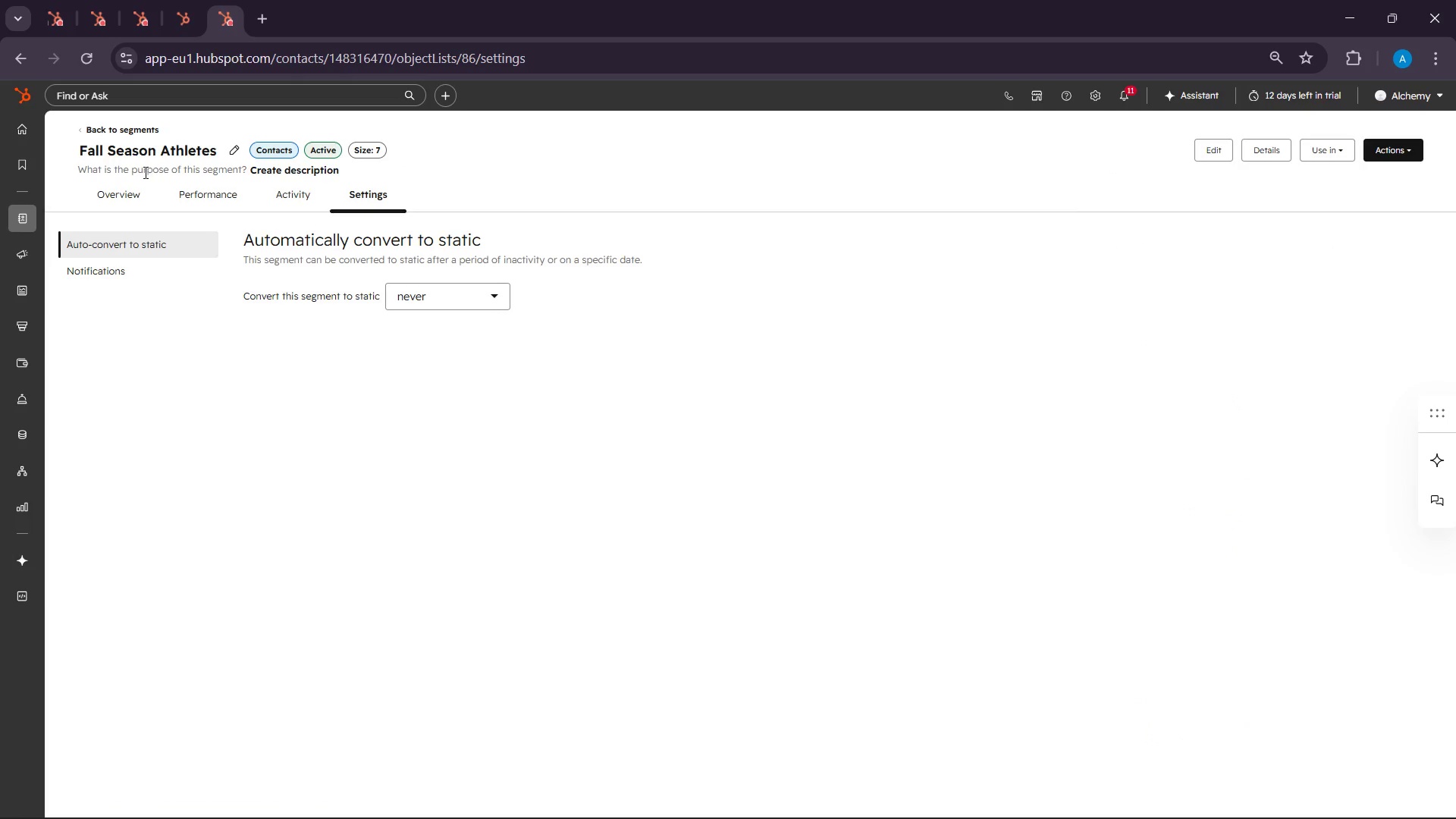 
wait(5.69)
 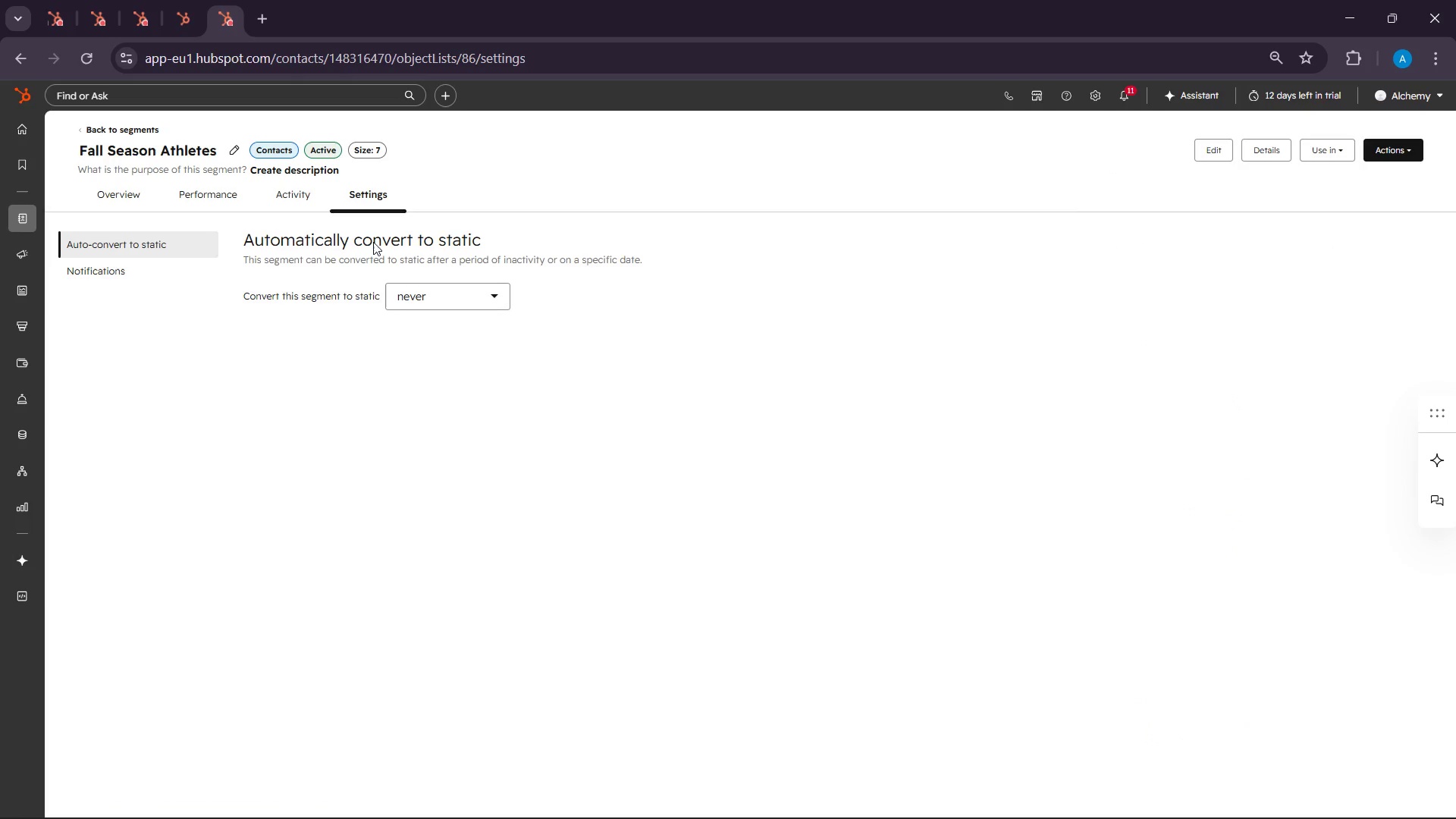 
left_click([136, 195])
 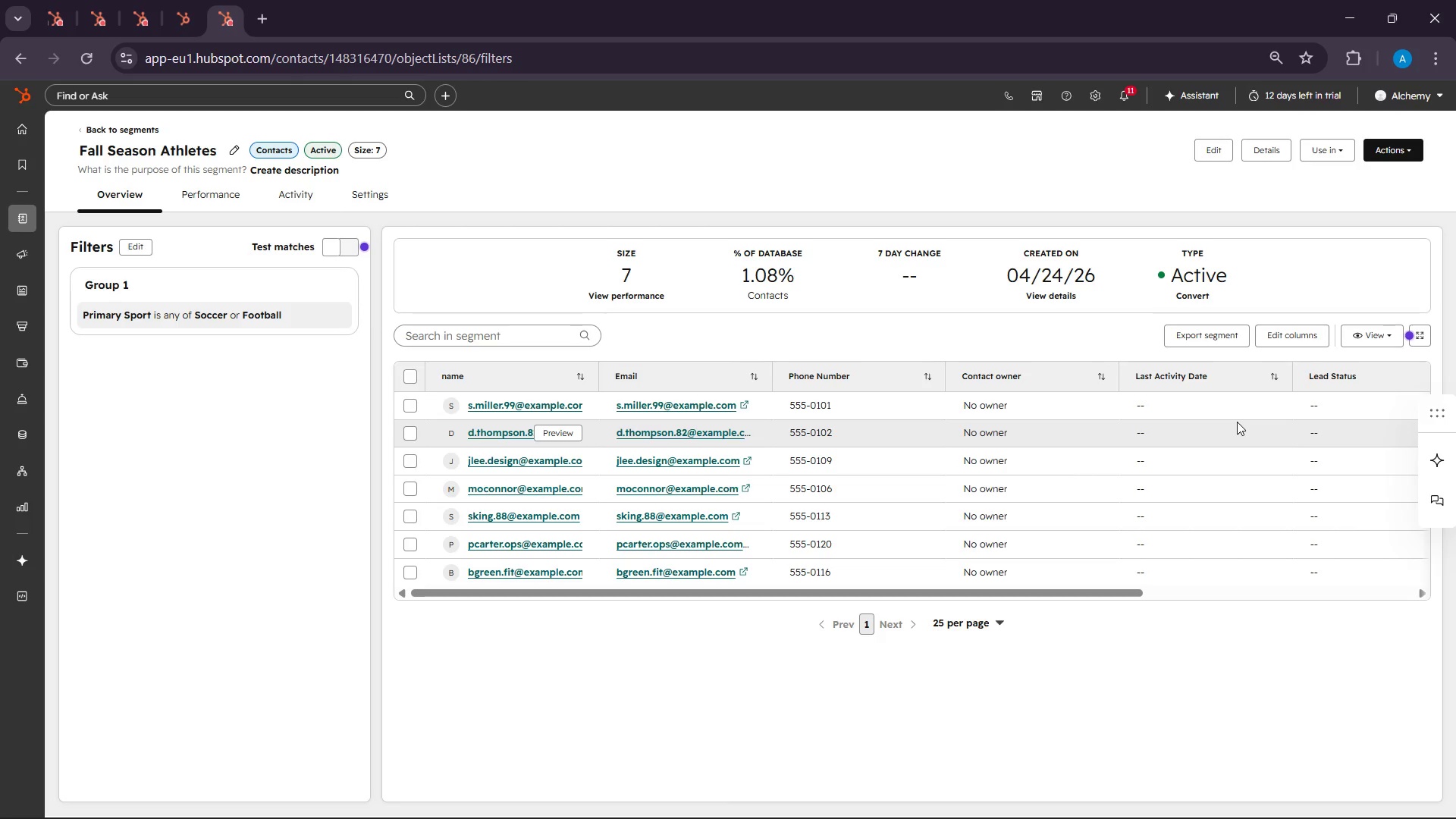 
wait(38.59)
 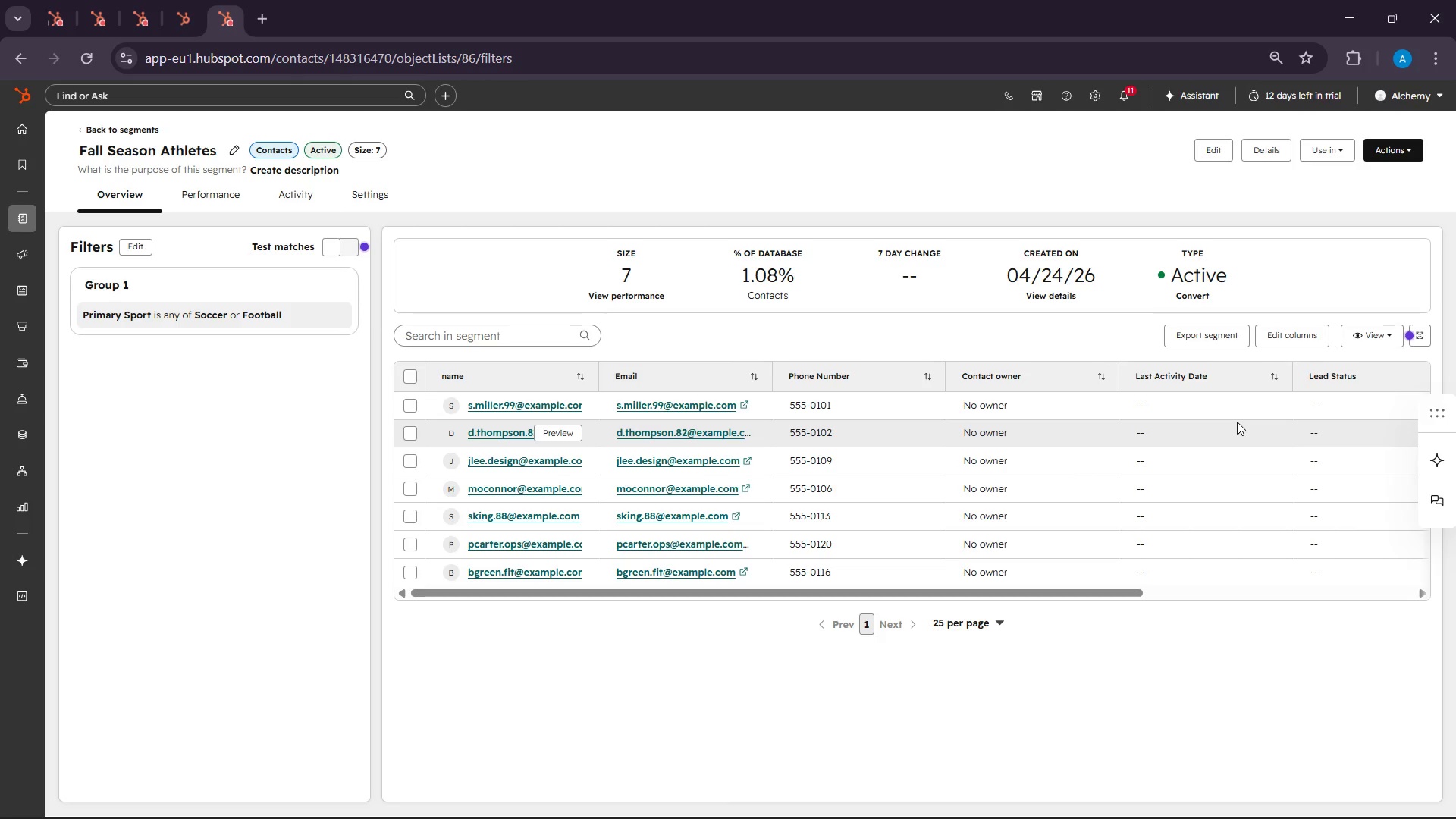 
left_click([1046, 799])
 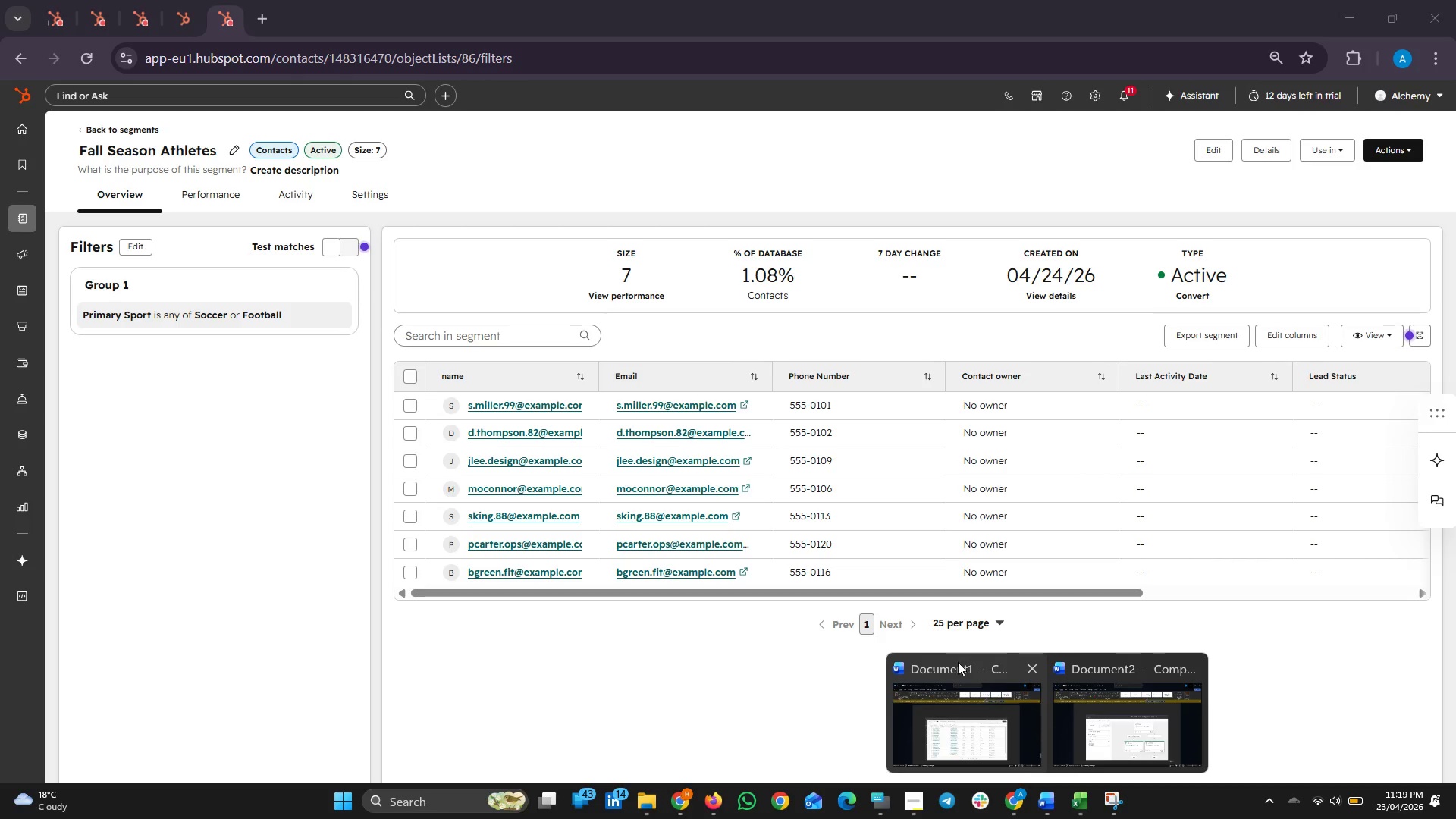 
left_click([931, 713])
 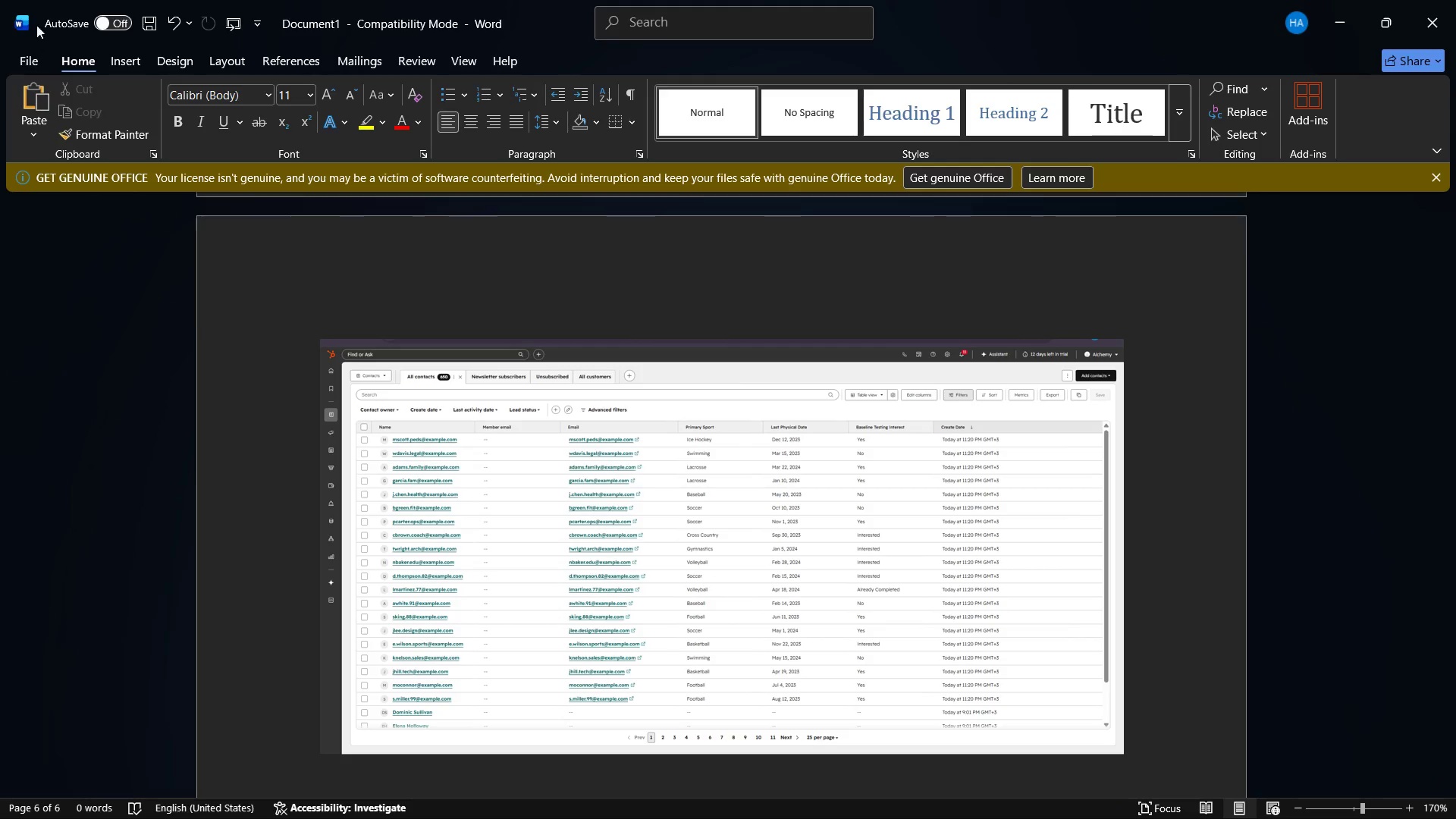 
left_click([28, 53])
 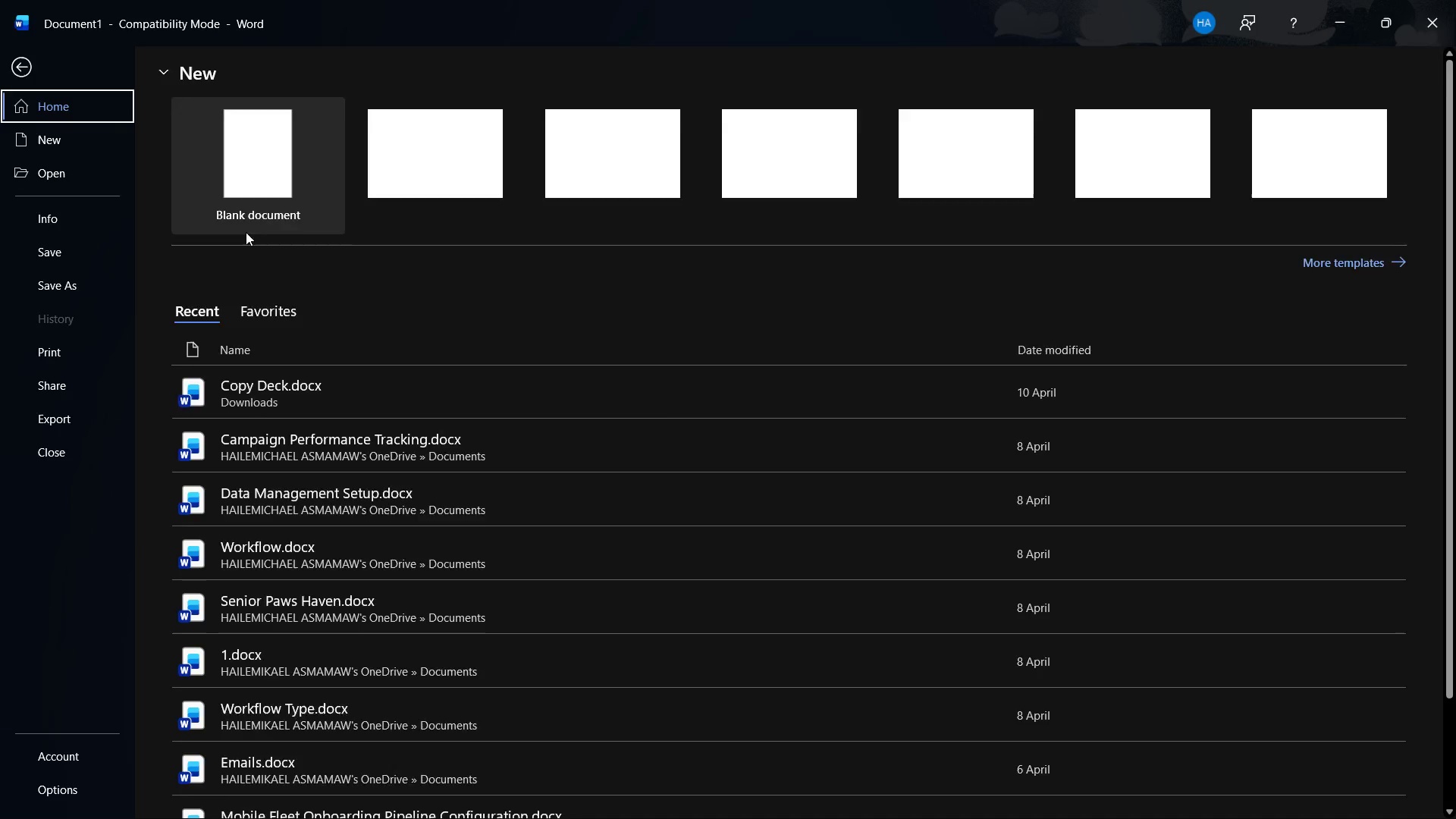 
left_click([284, 230])
 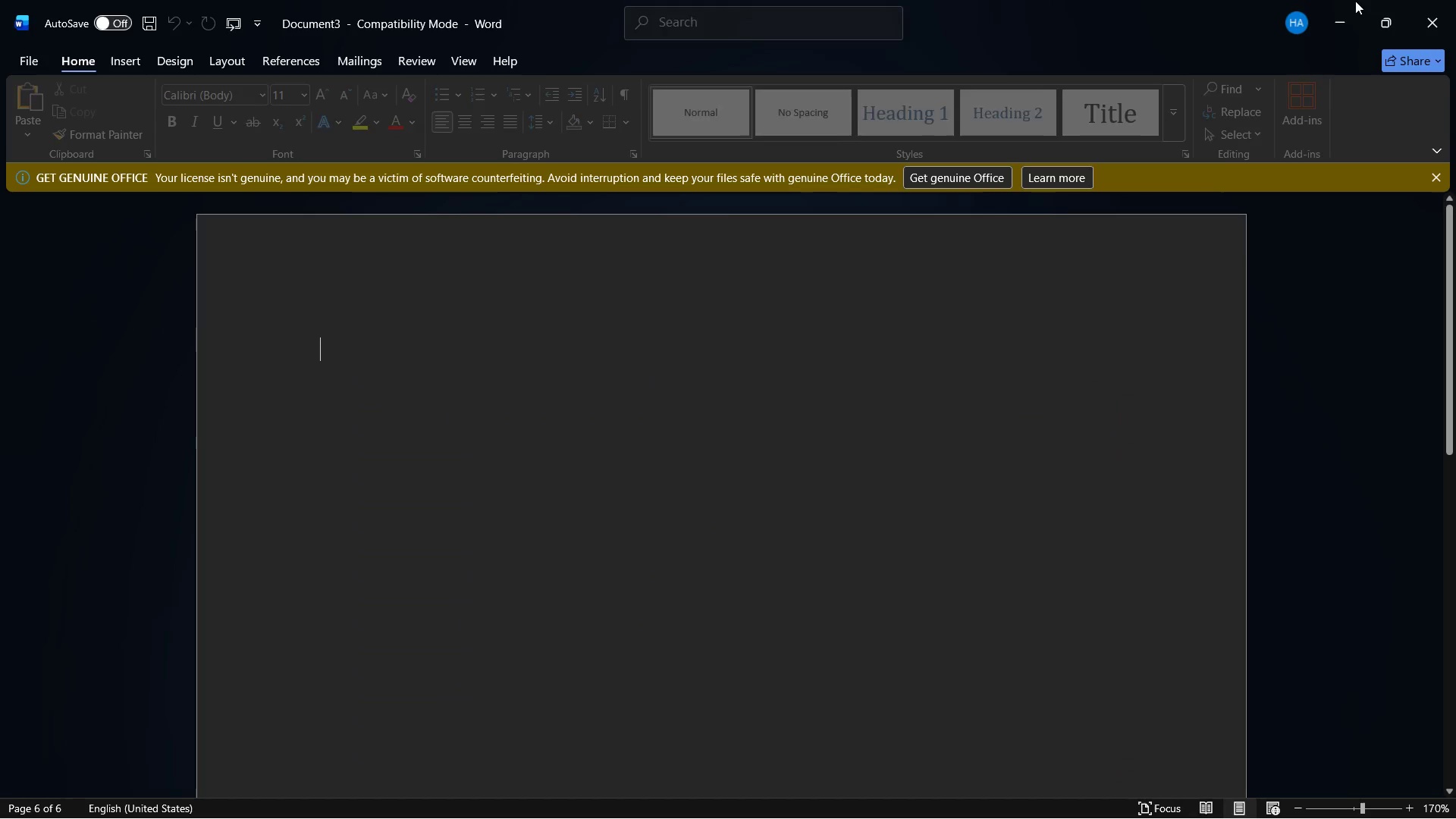 
left_click([1348, 0])
 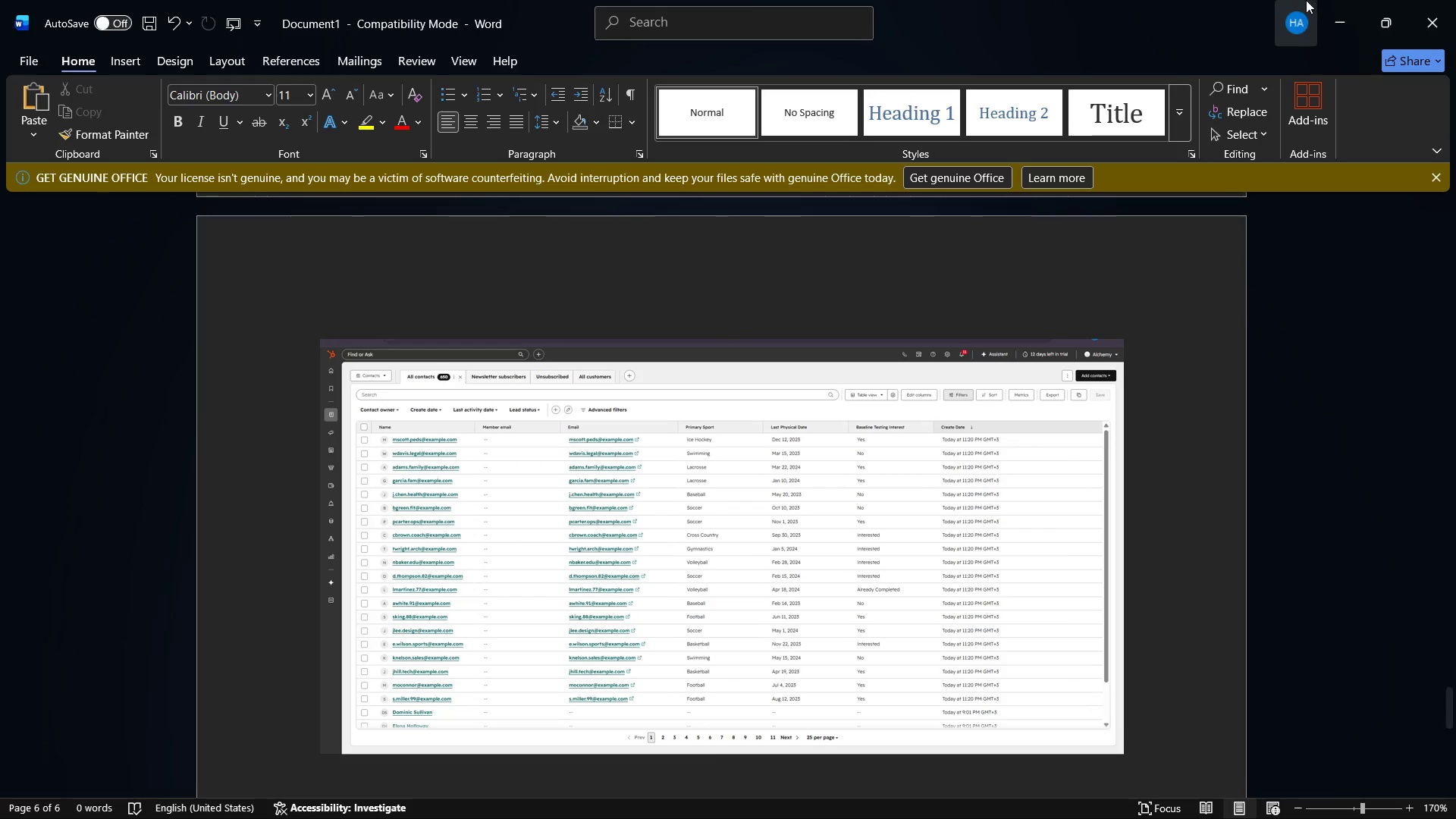 
left_click([1336, 0])
 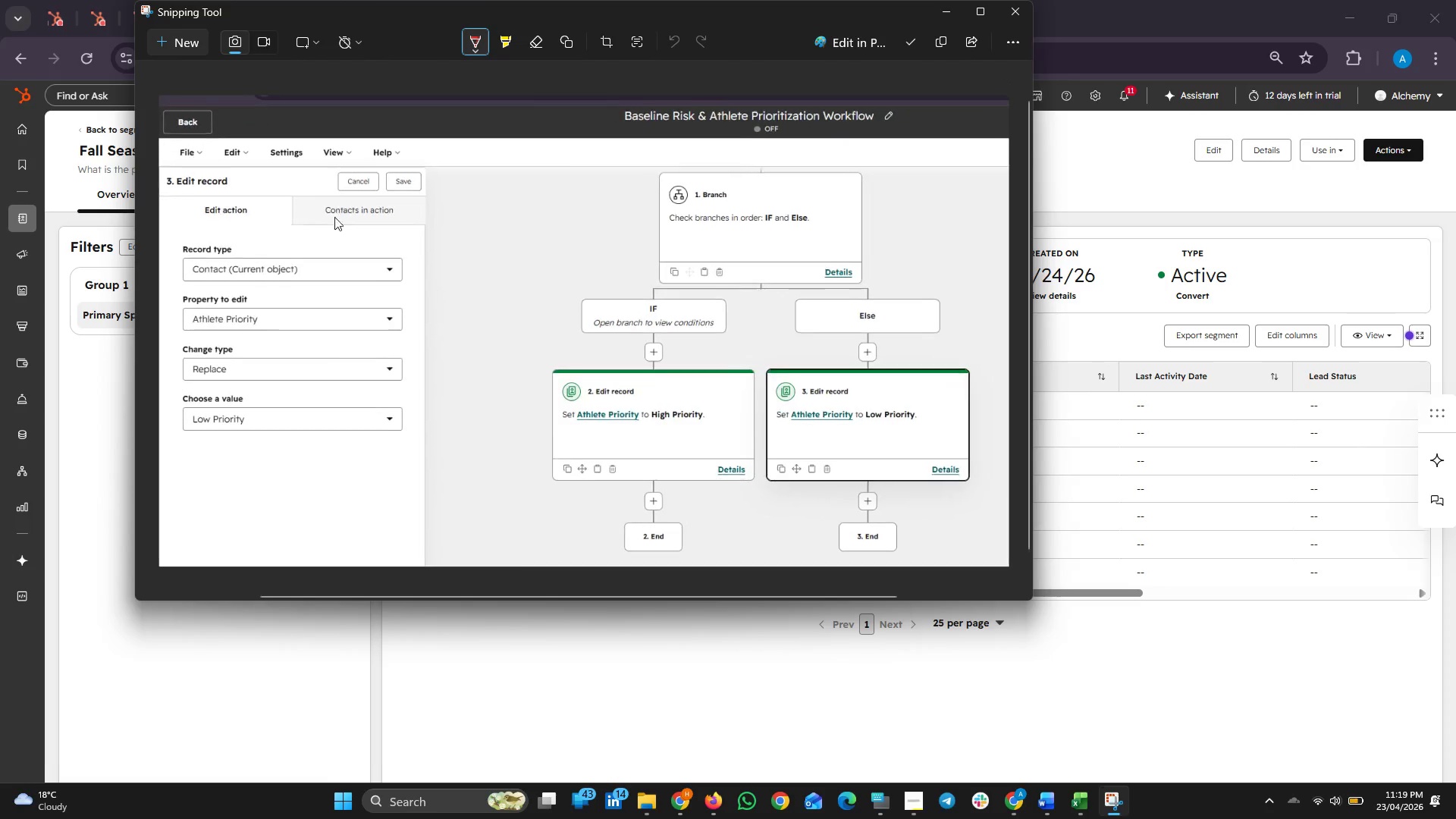 
left_click([177, 48])
 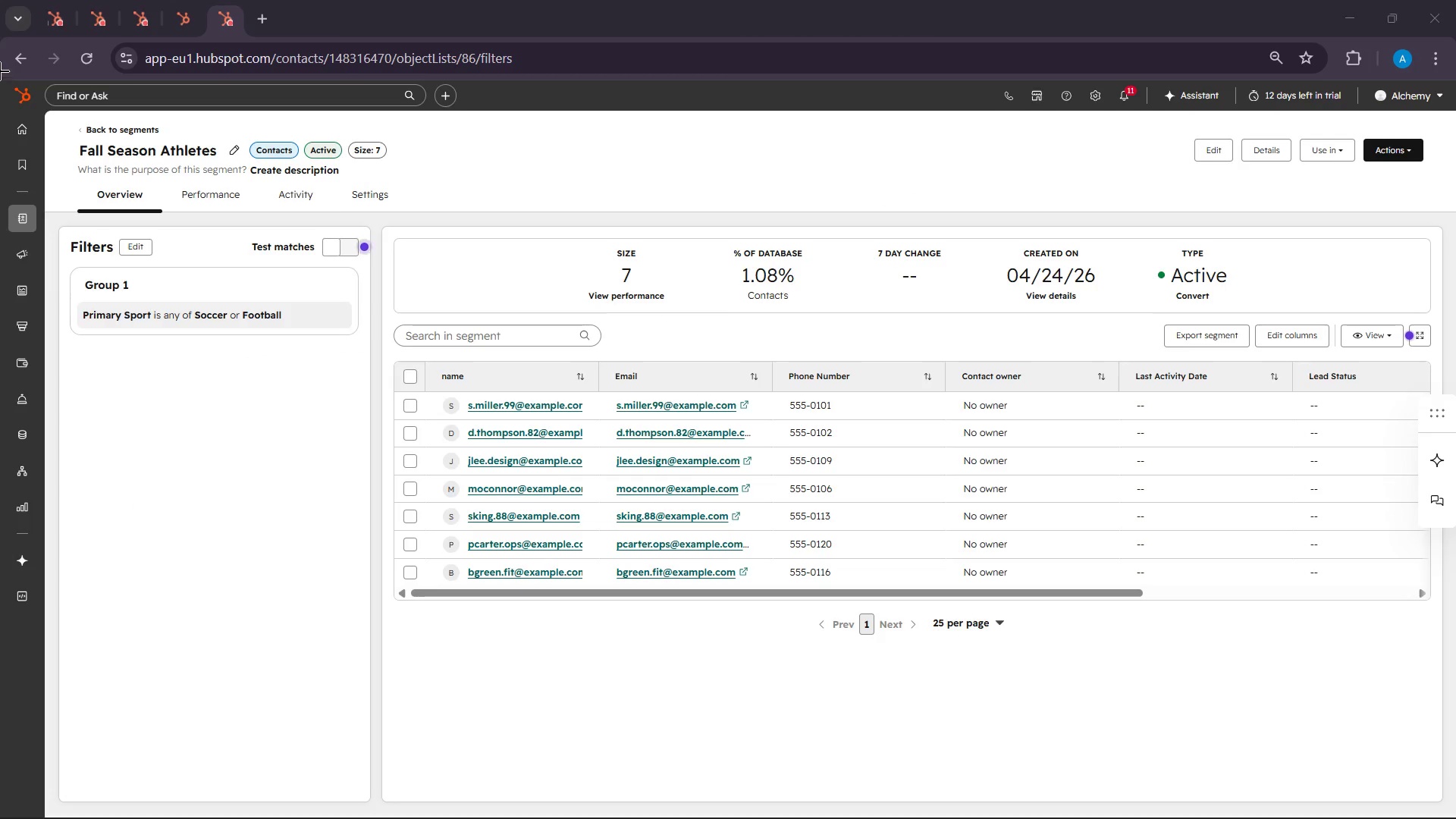 
left_click_drag(start_coordinate=[0, 69], to_coordinate=[1455, 646])
 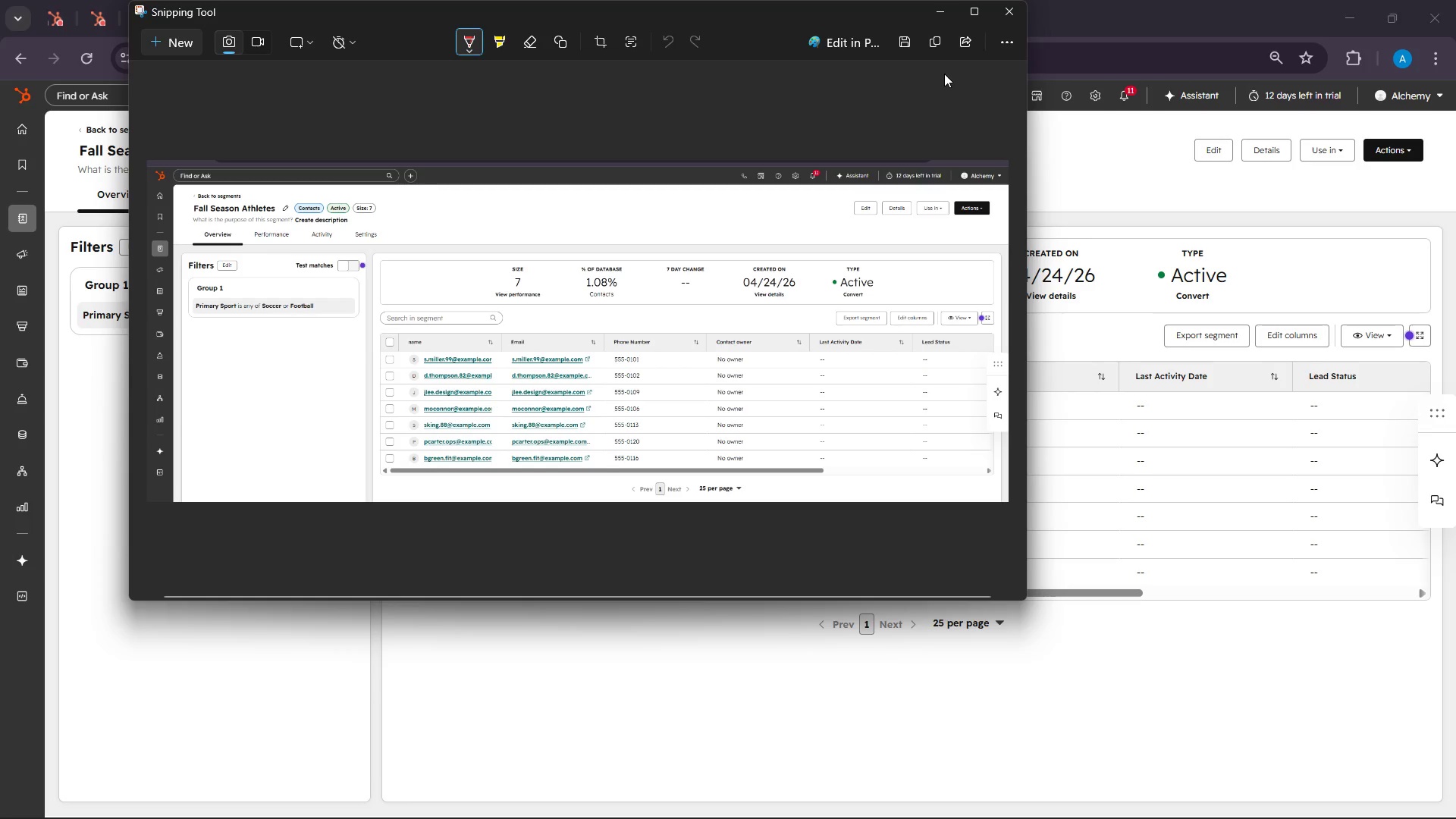 
wait(6.44)
 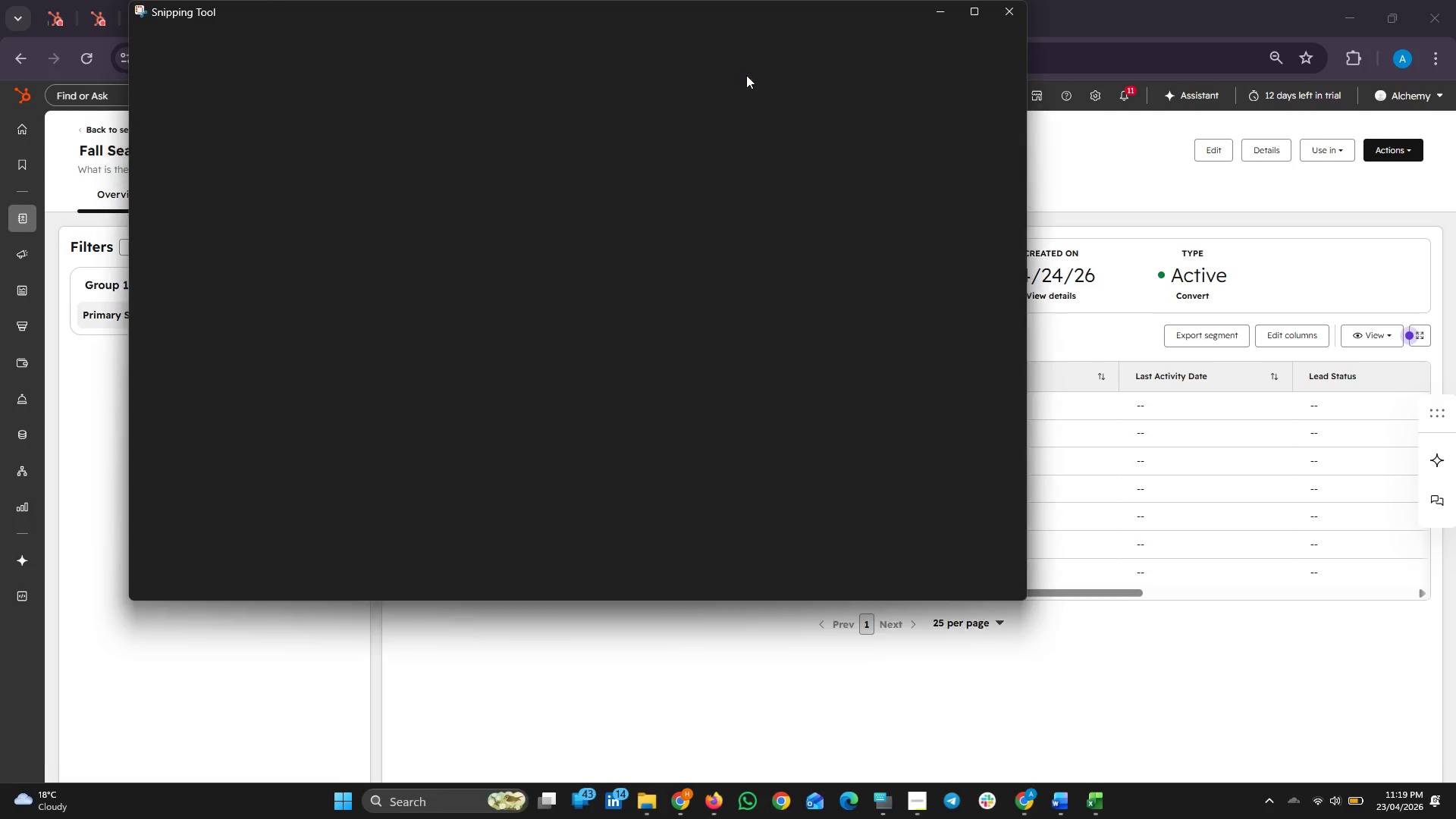 
left_click([930, 46])
 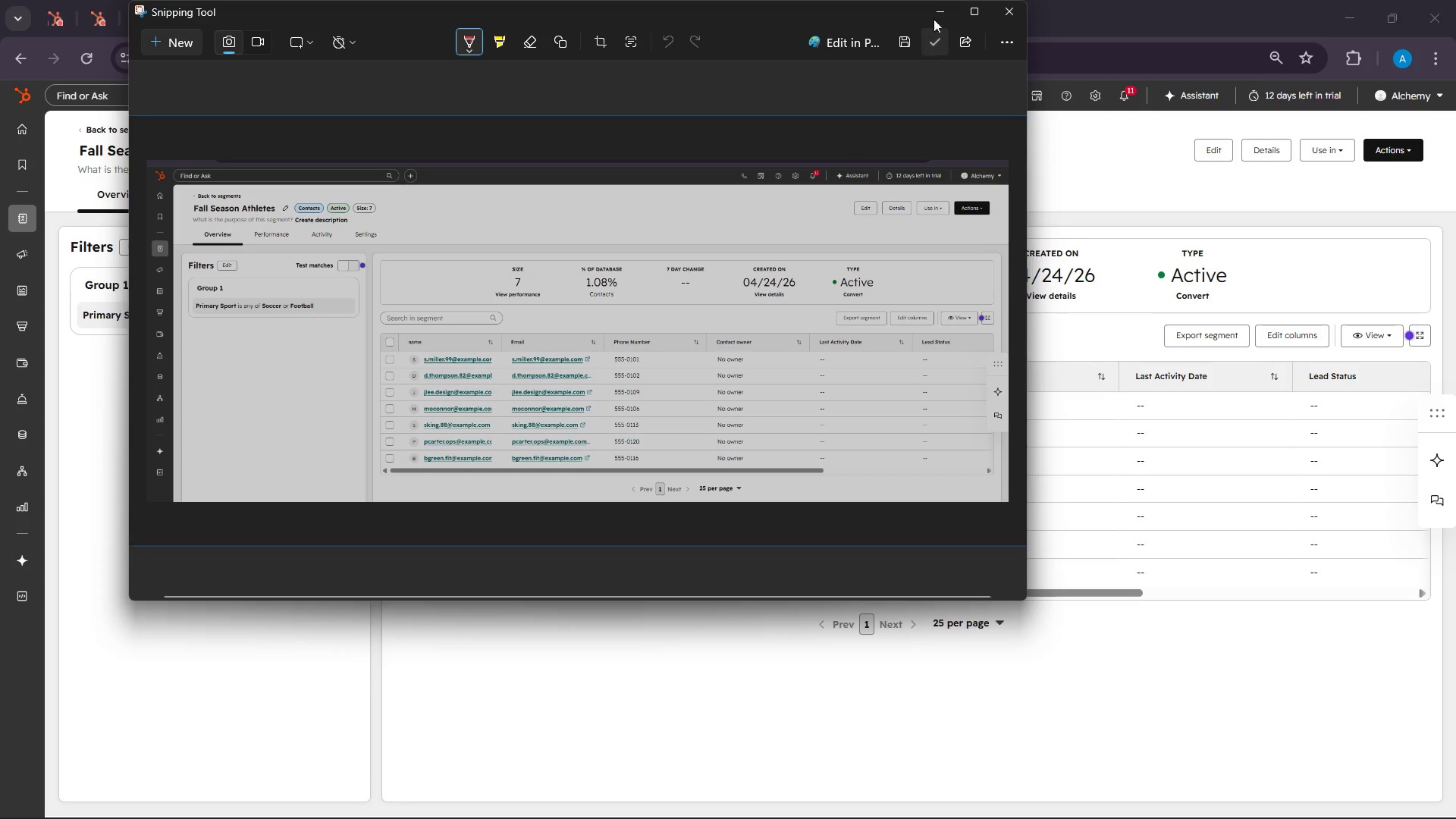 
left_click([940, 5])
 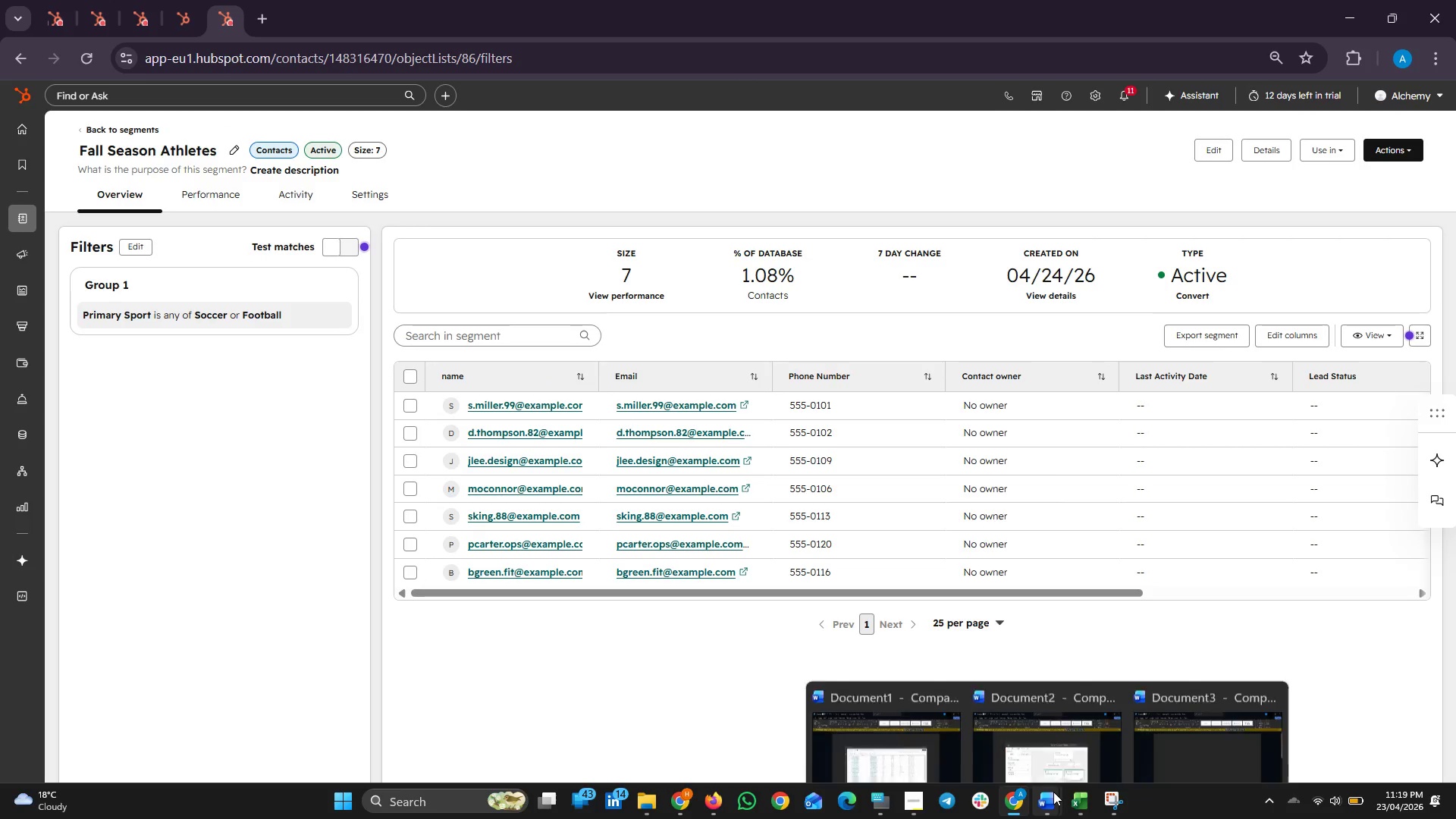 
left_click([1176, 719])
 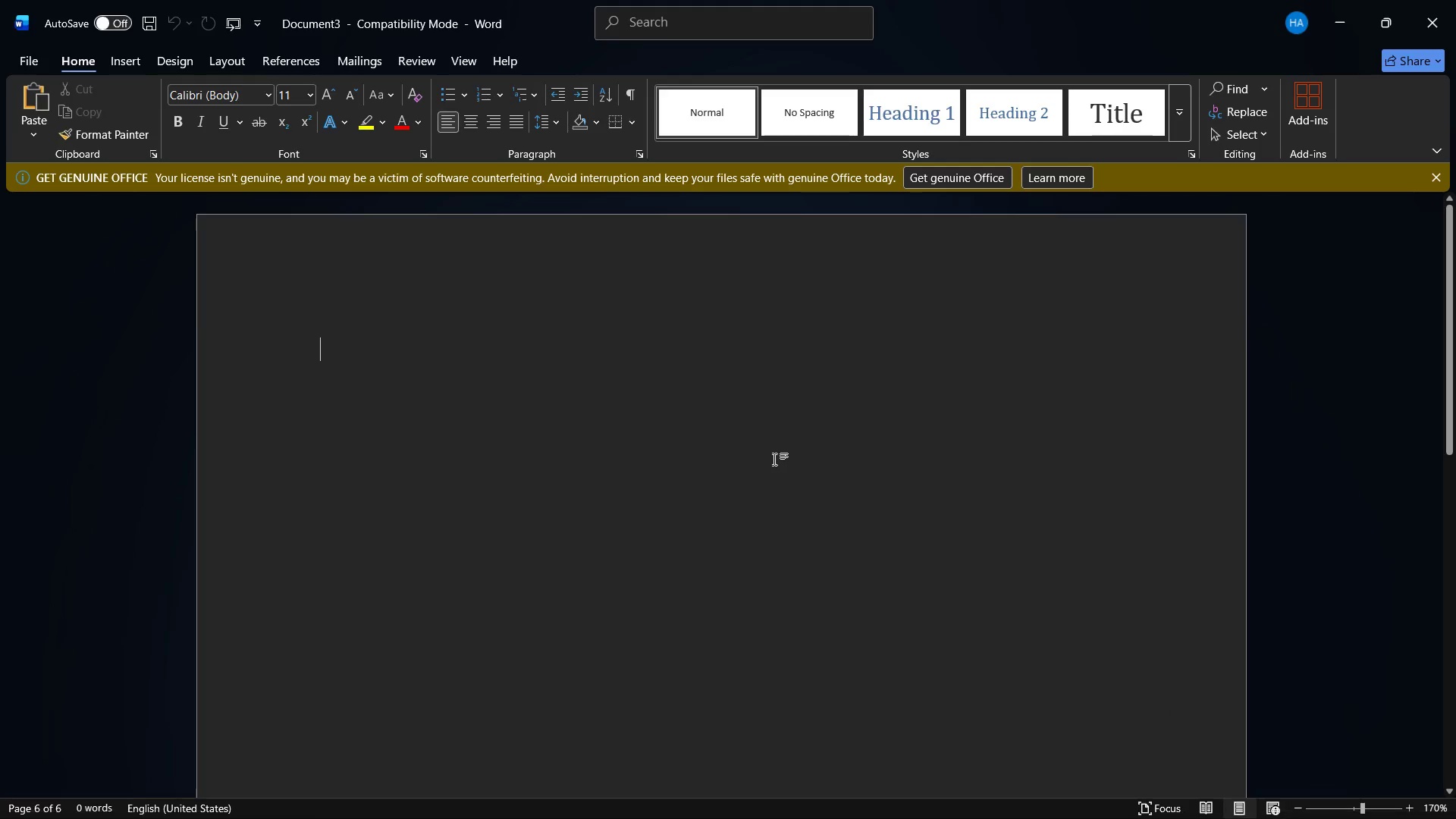 
key(Control+ControlLeft)
 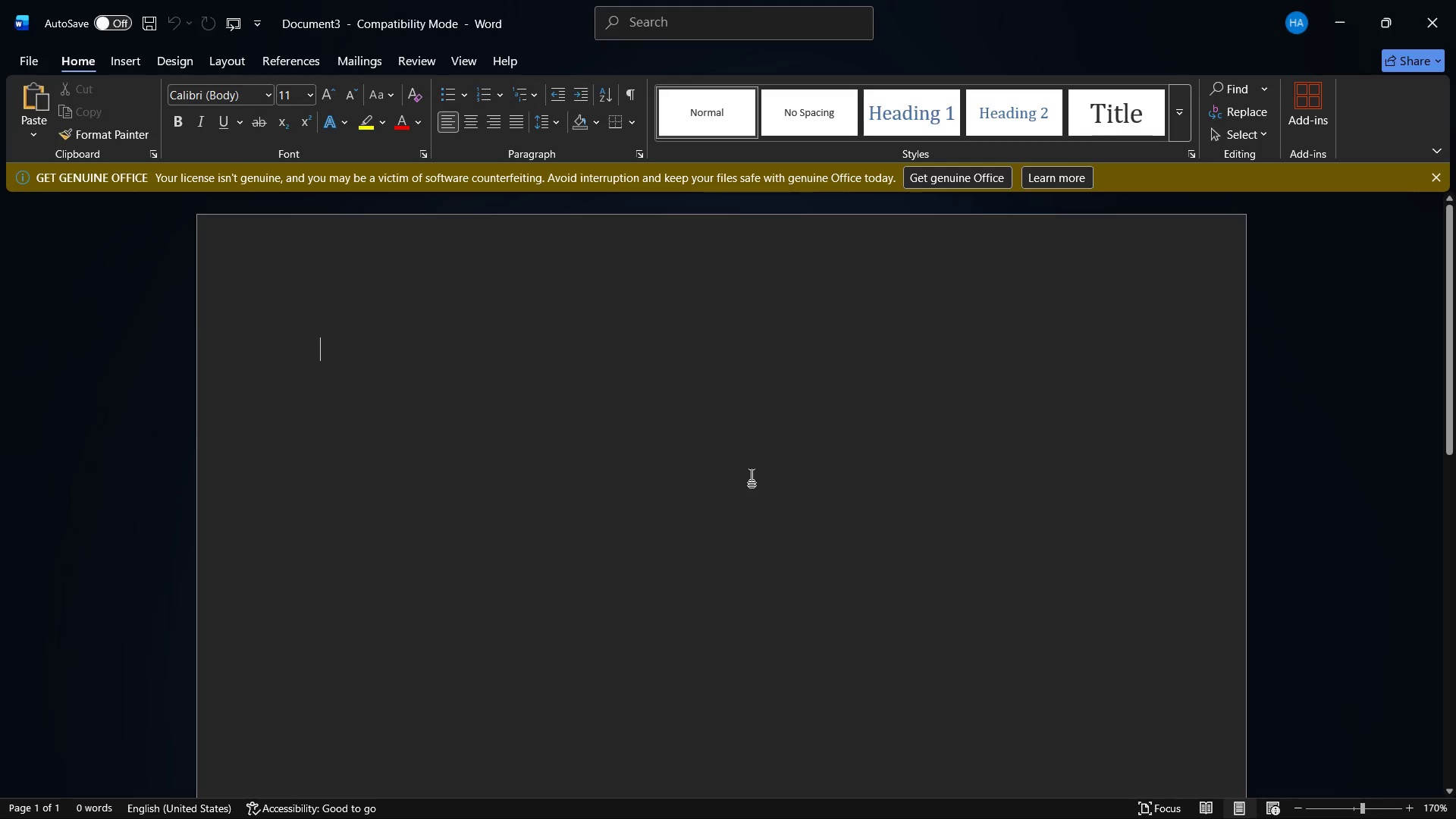 
key(Enter)
 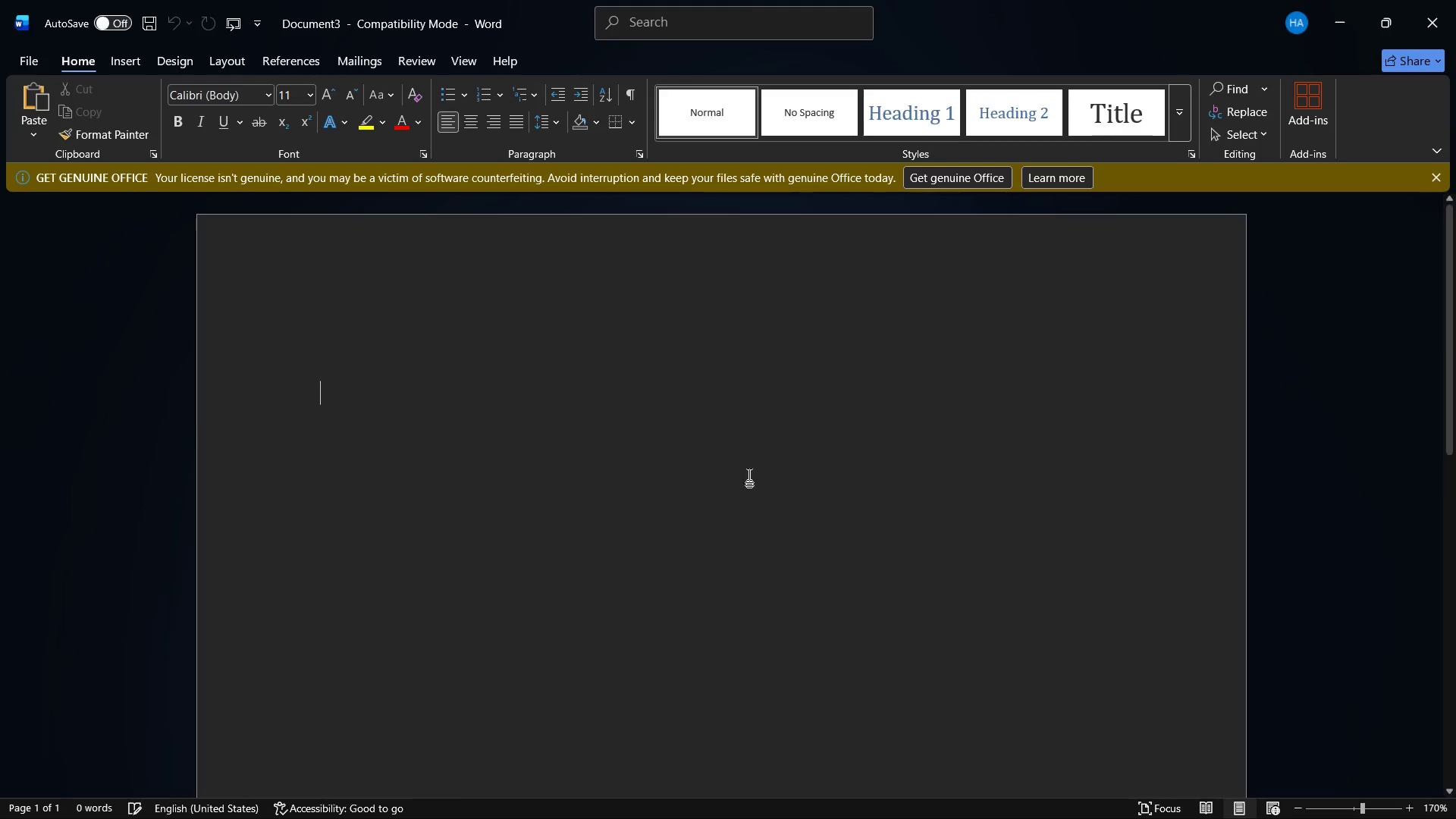 
key(Enter)
 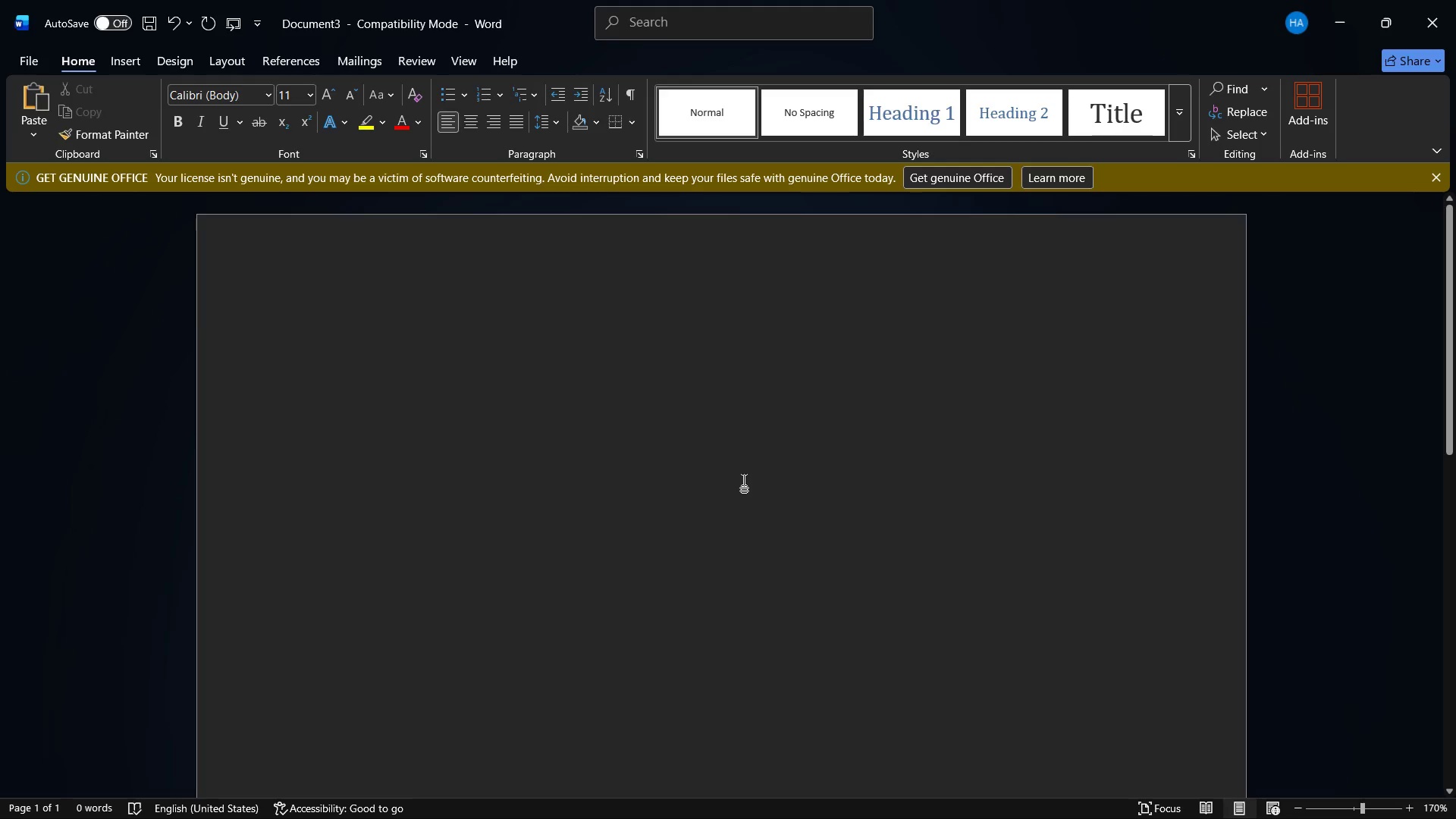 
key(Control+V)
 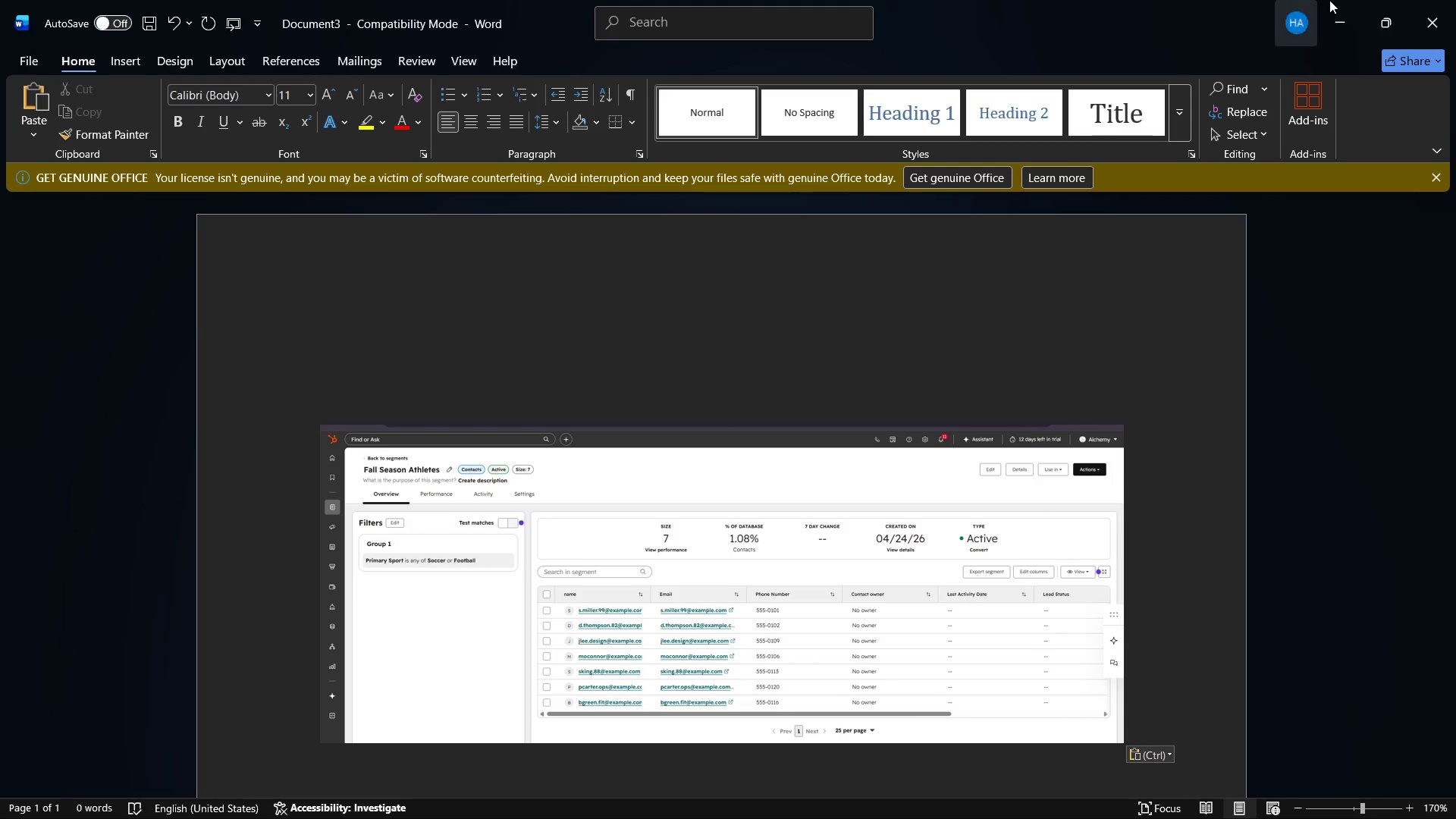 
left_click_drag(start_coordinate=[1332, 0], to_coordinate=[1330, 9])
 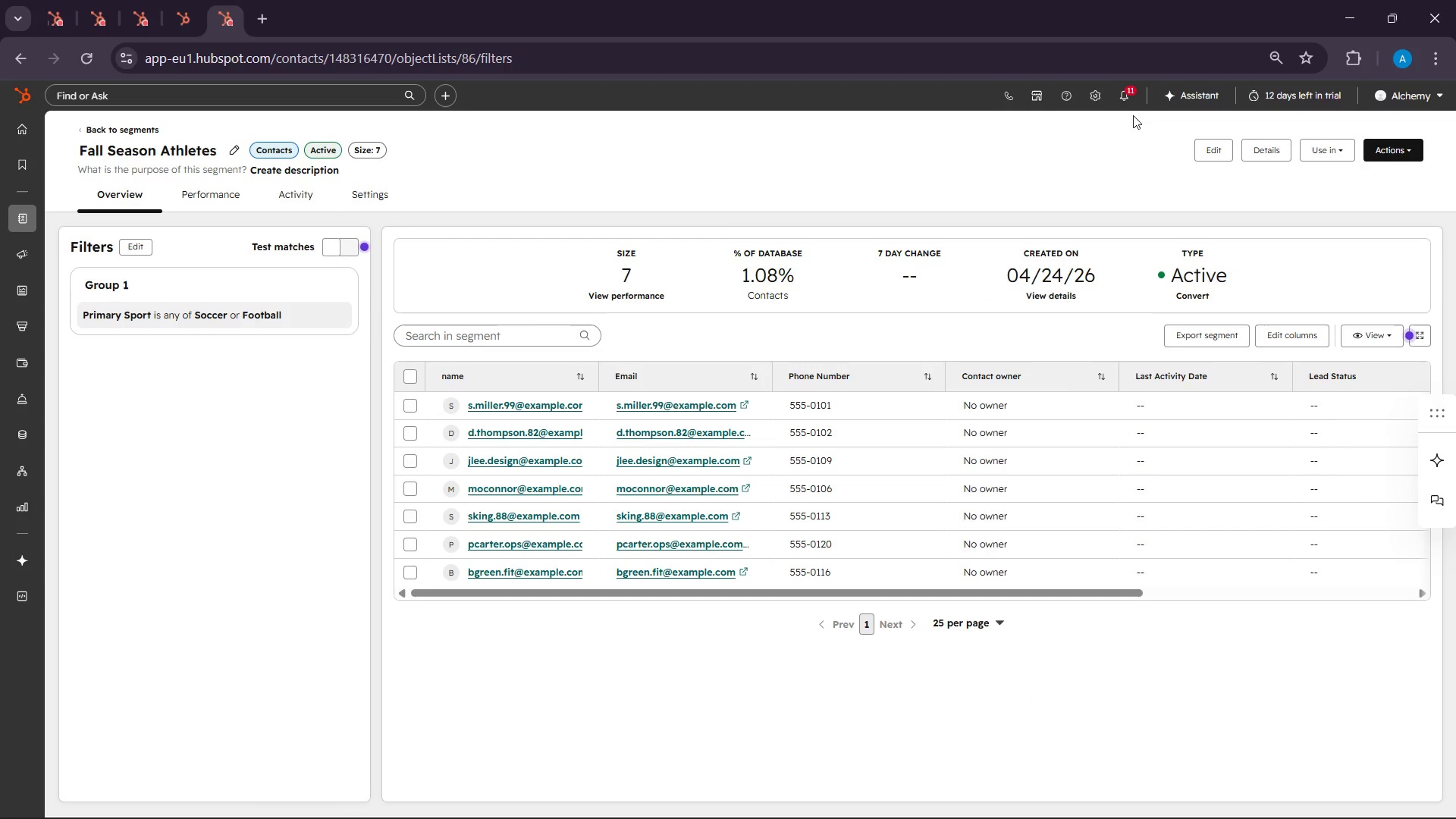 
left_click([1206, 154])
 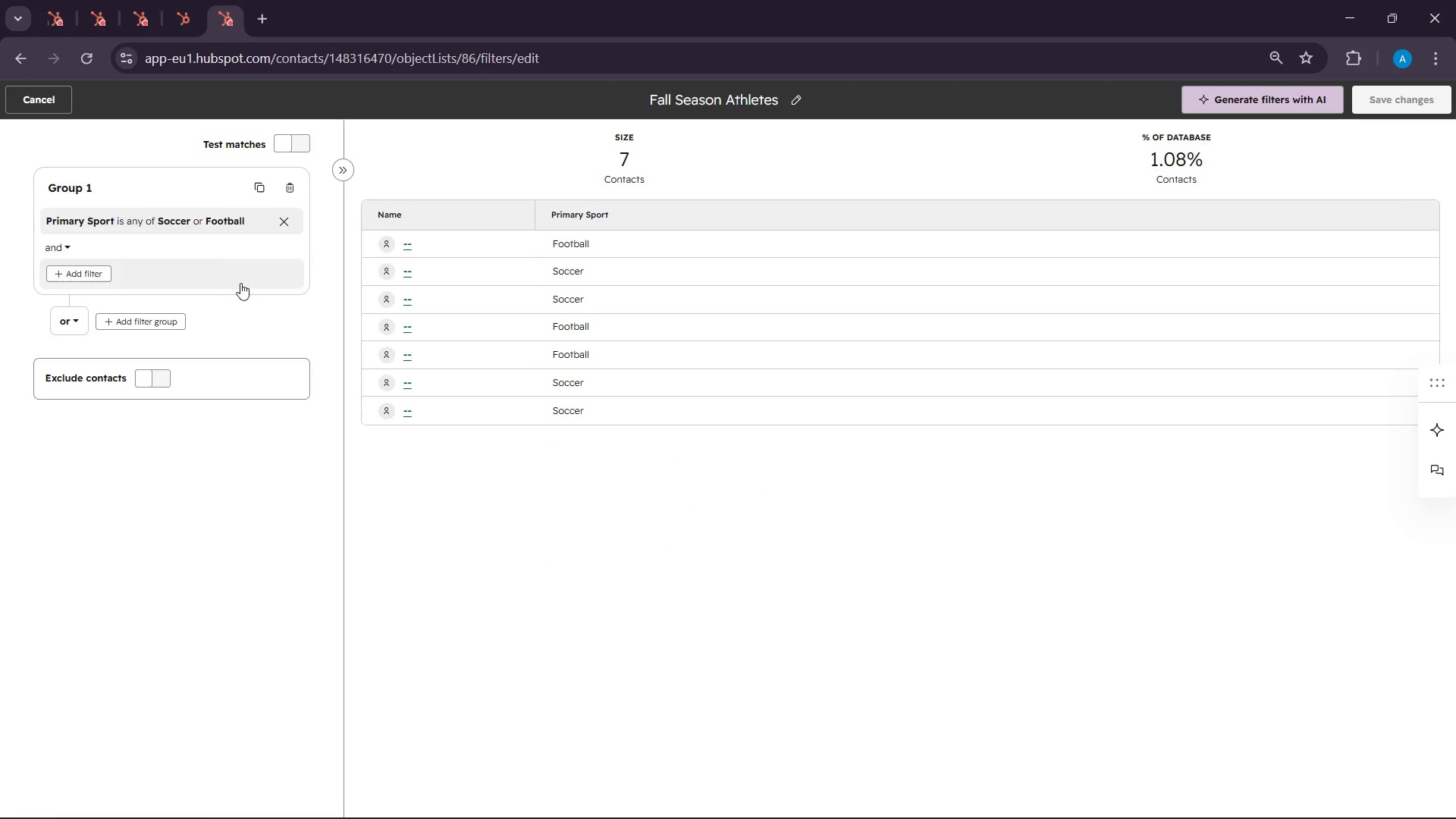 
left_click([155, 247])
 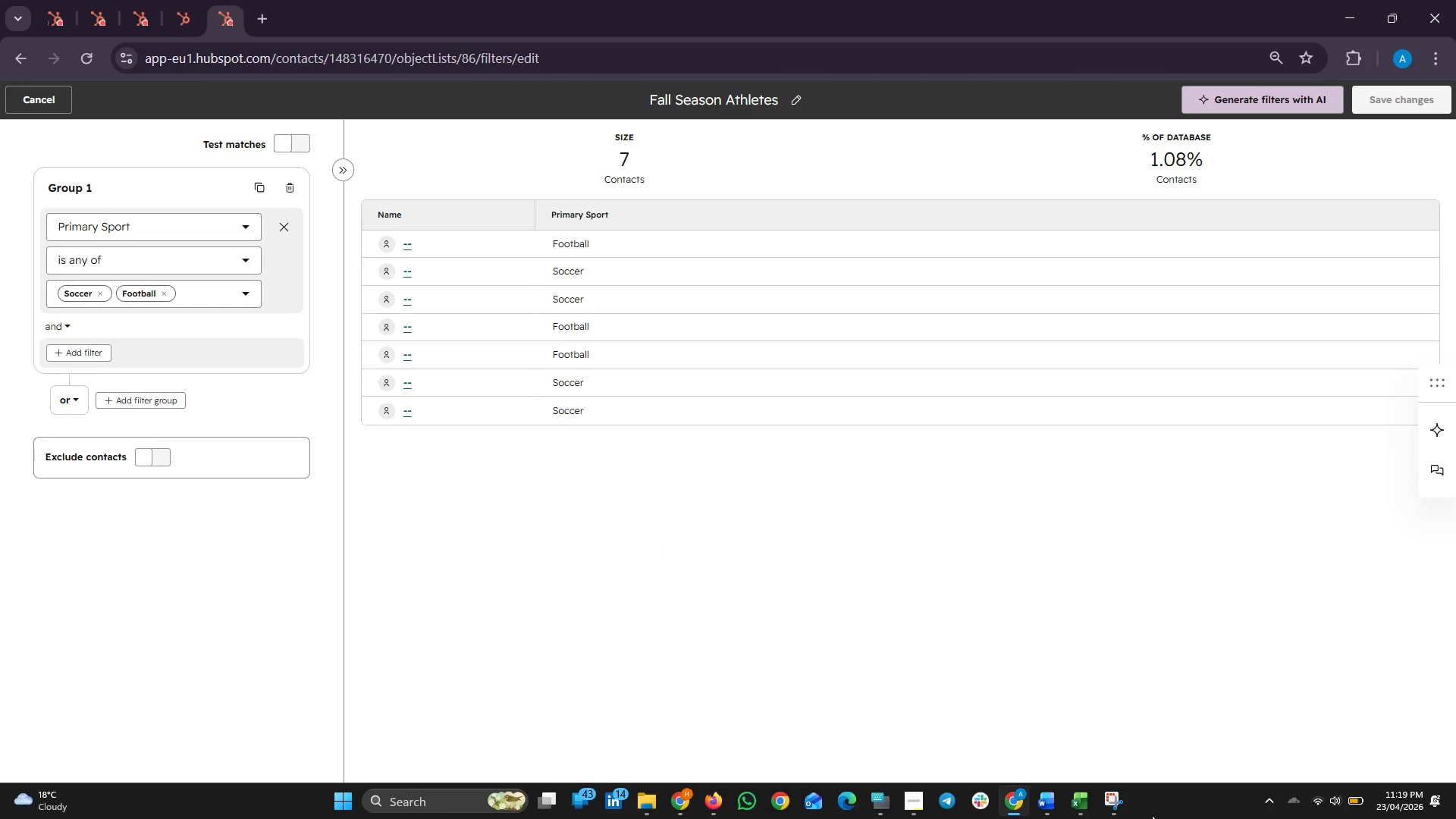 
left_click([1116, 808])
 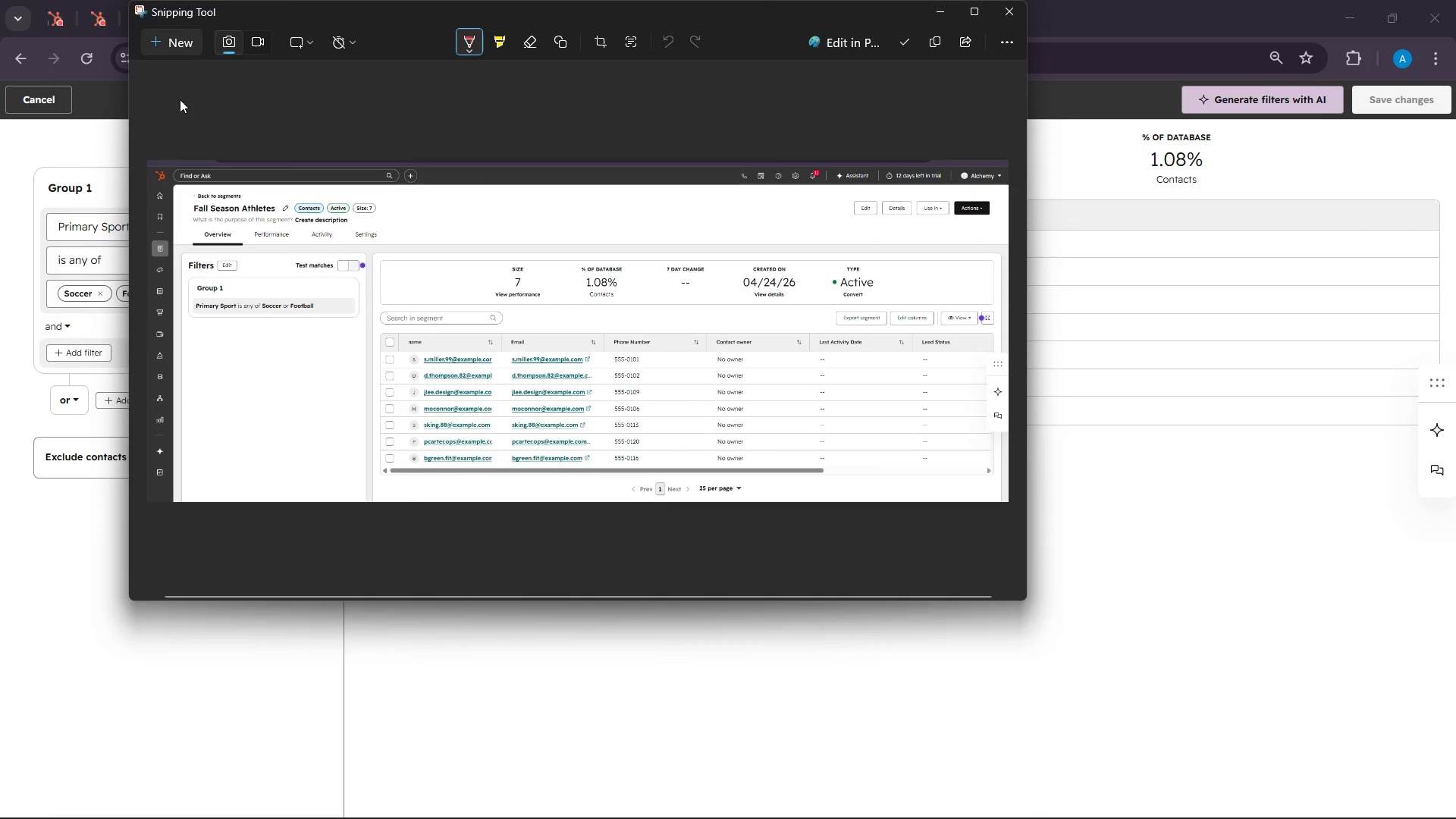 
left_click([167, 39])
 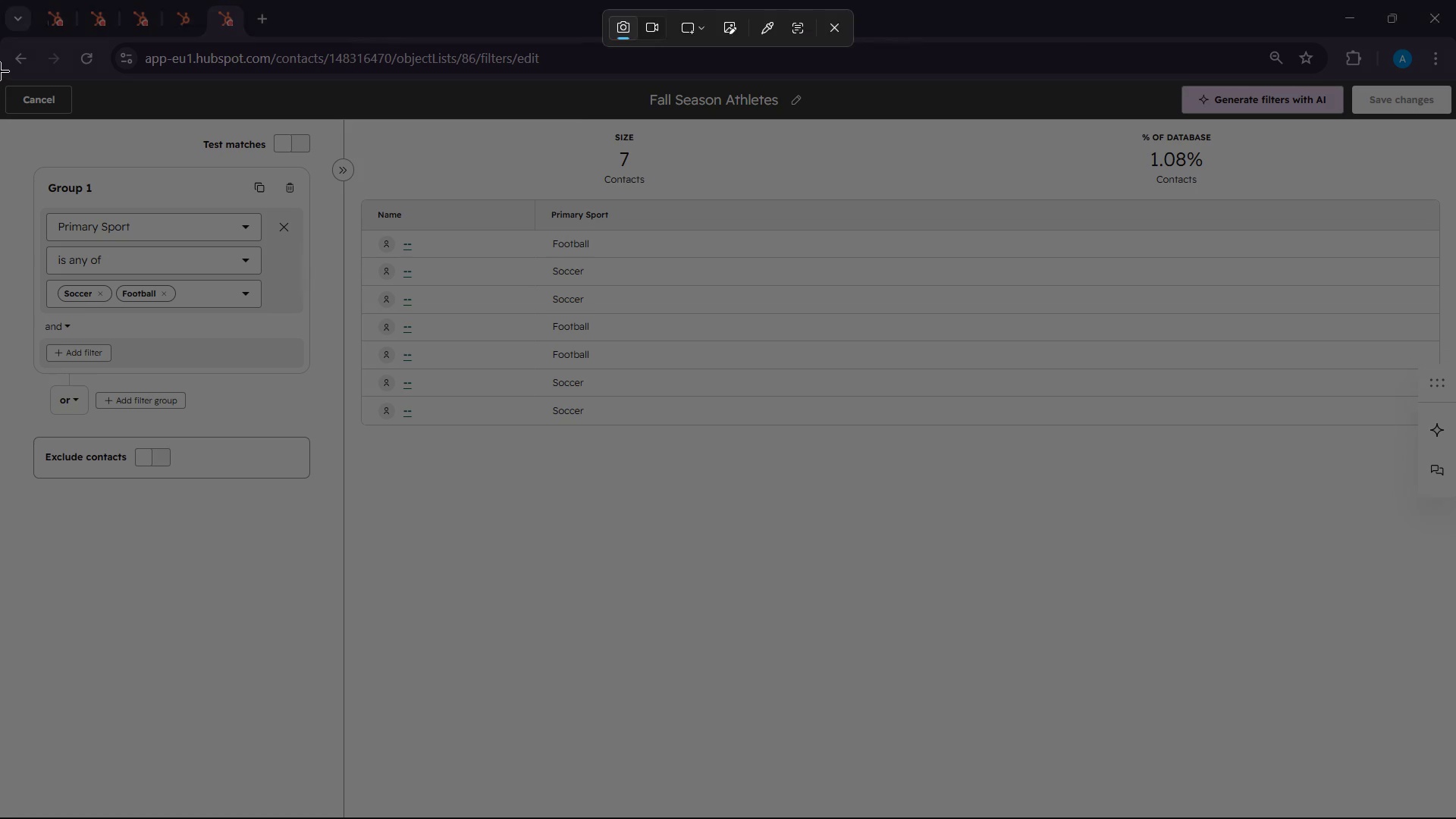 
left_click_drag(start_coordinate=[0, 71], to_coordinate=[1452, 508])
 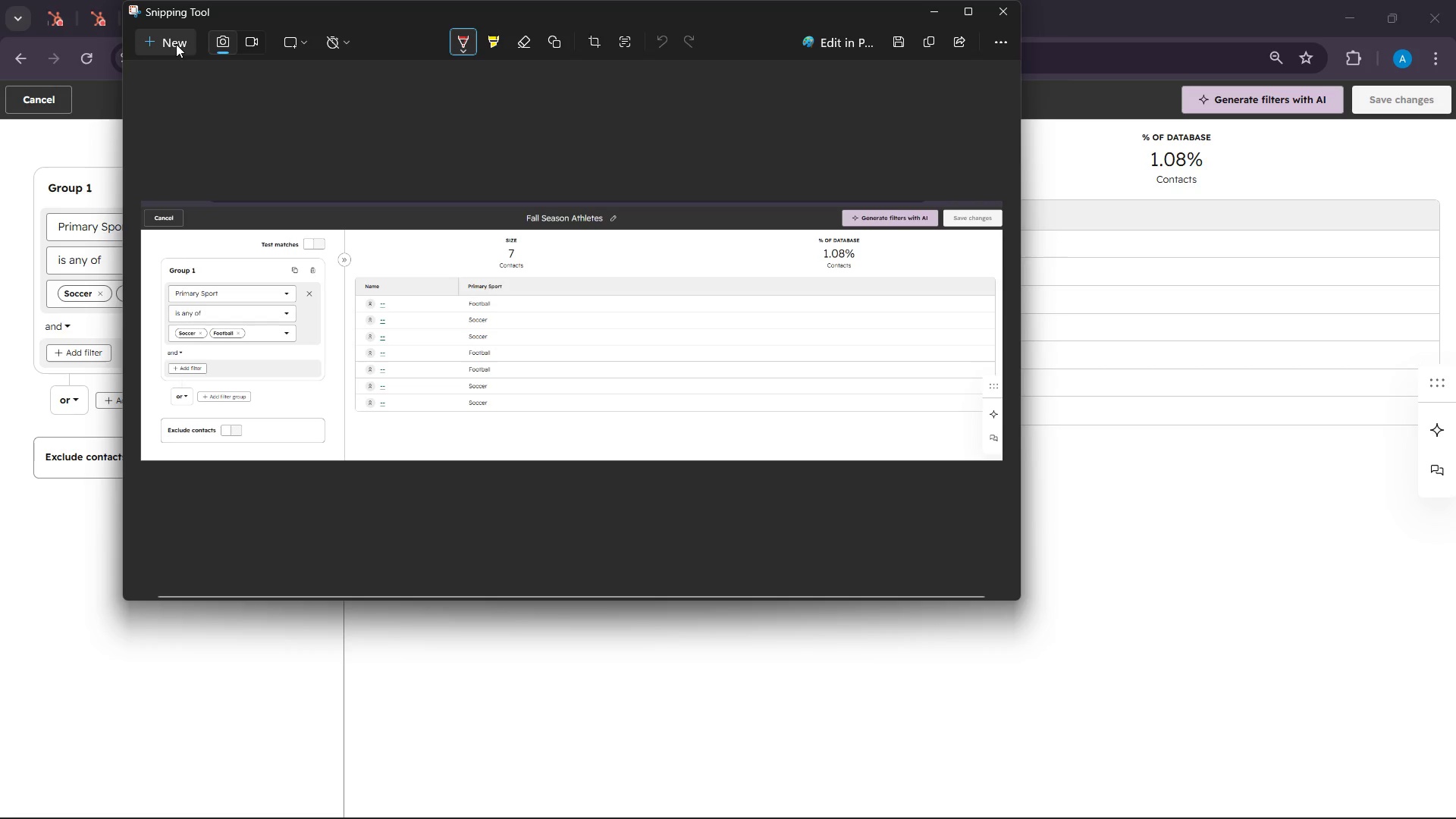 
wait(5.08)
 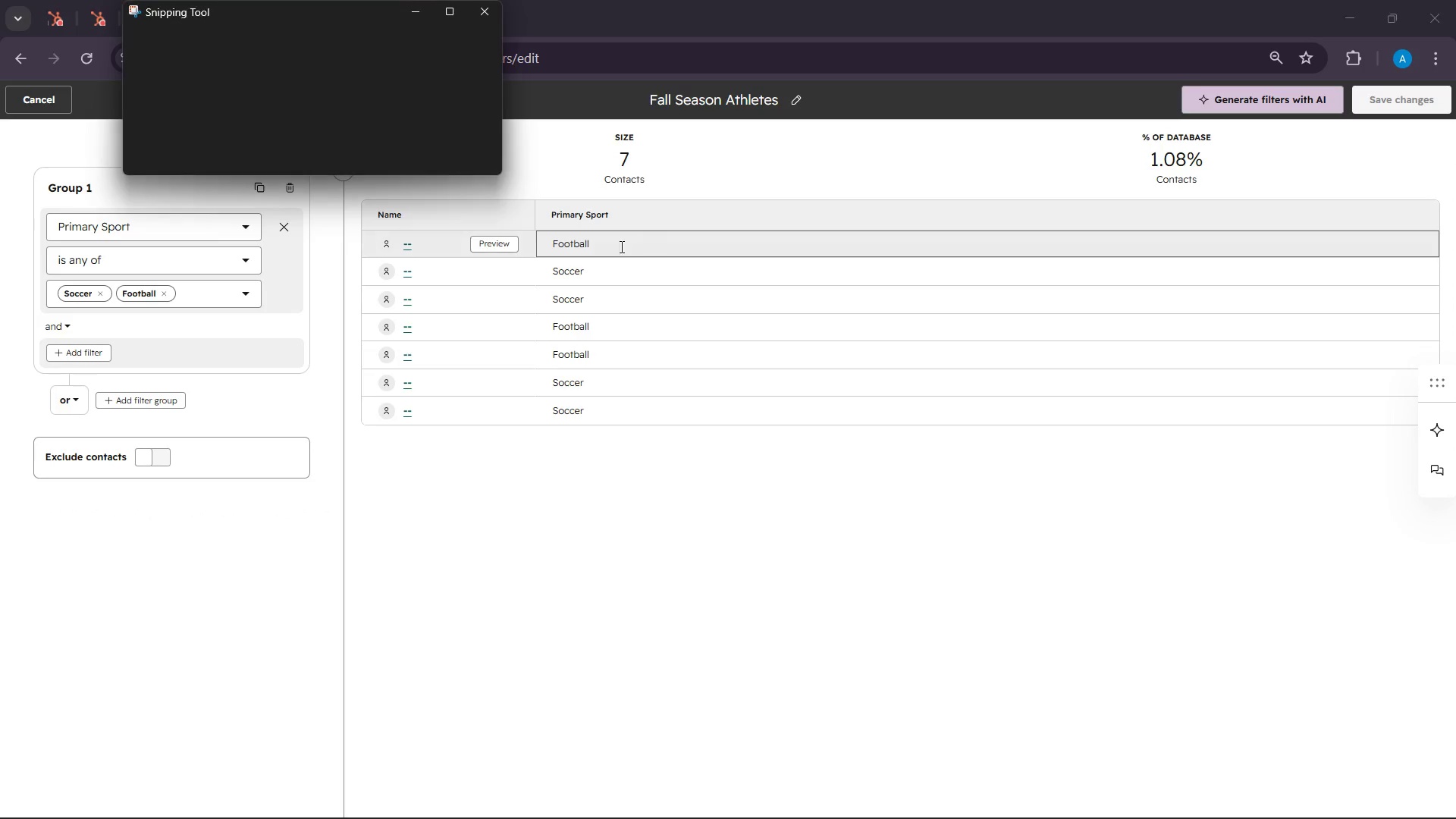 
left_click([919, 42])
 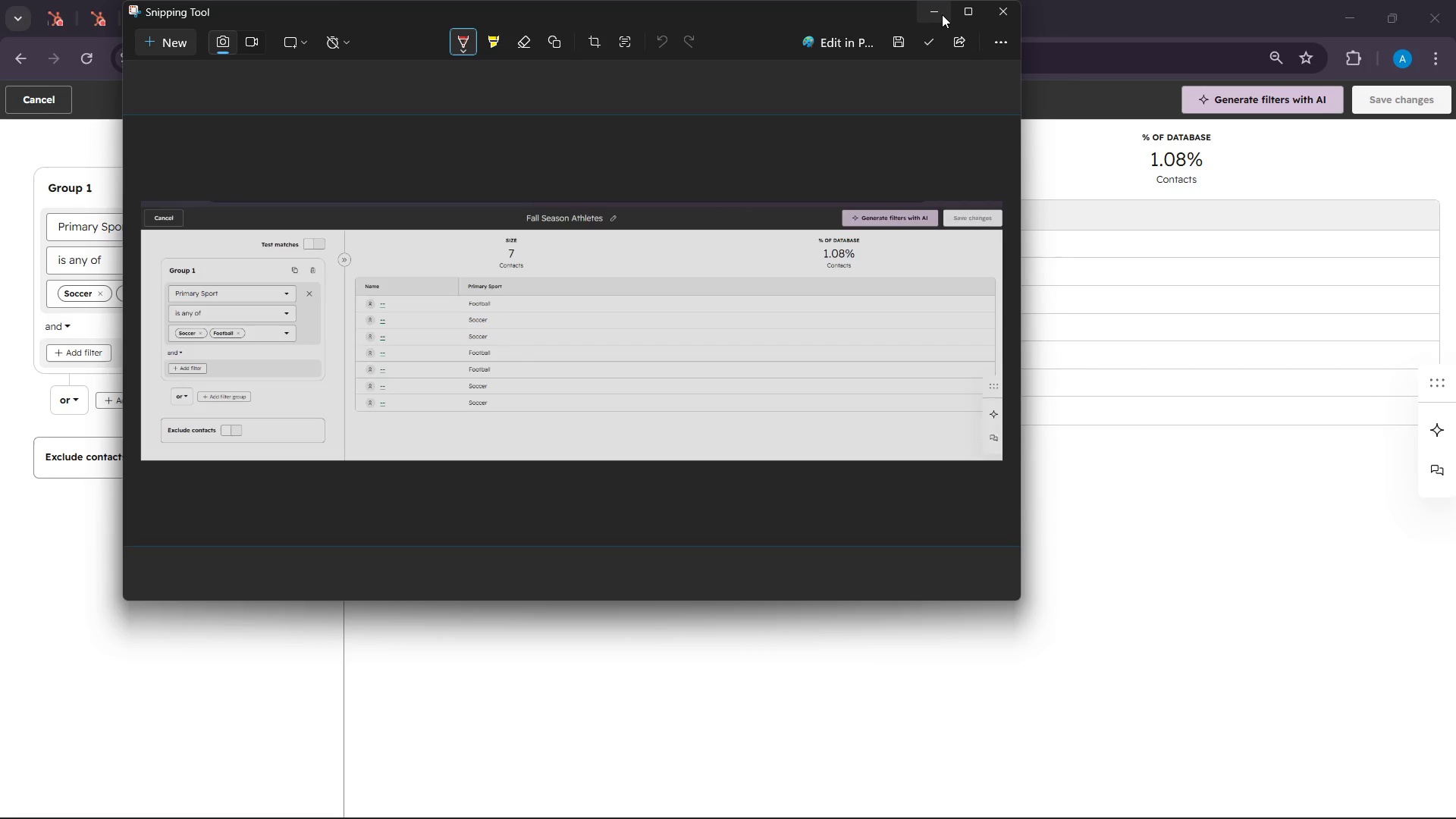 
left_click([940, 11])
 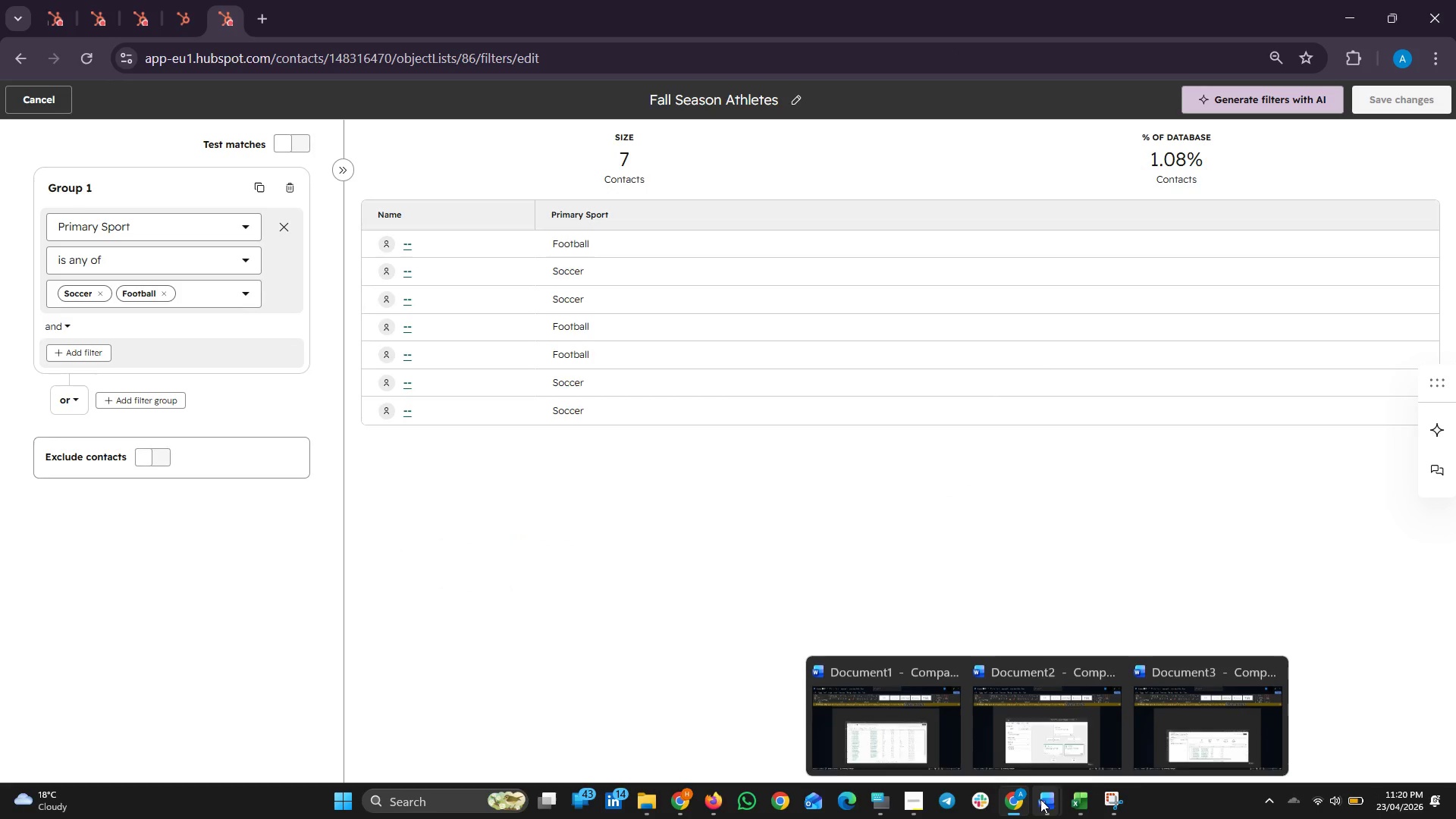 
left_click([1238, 725])
 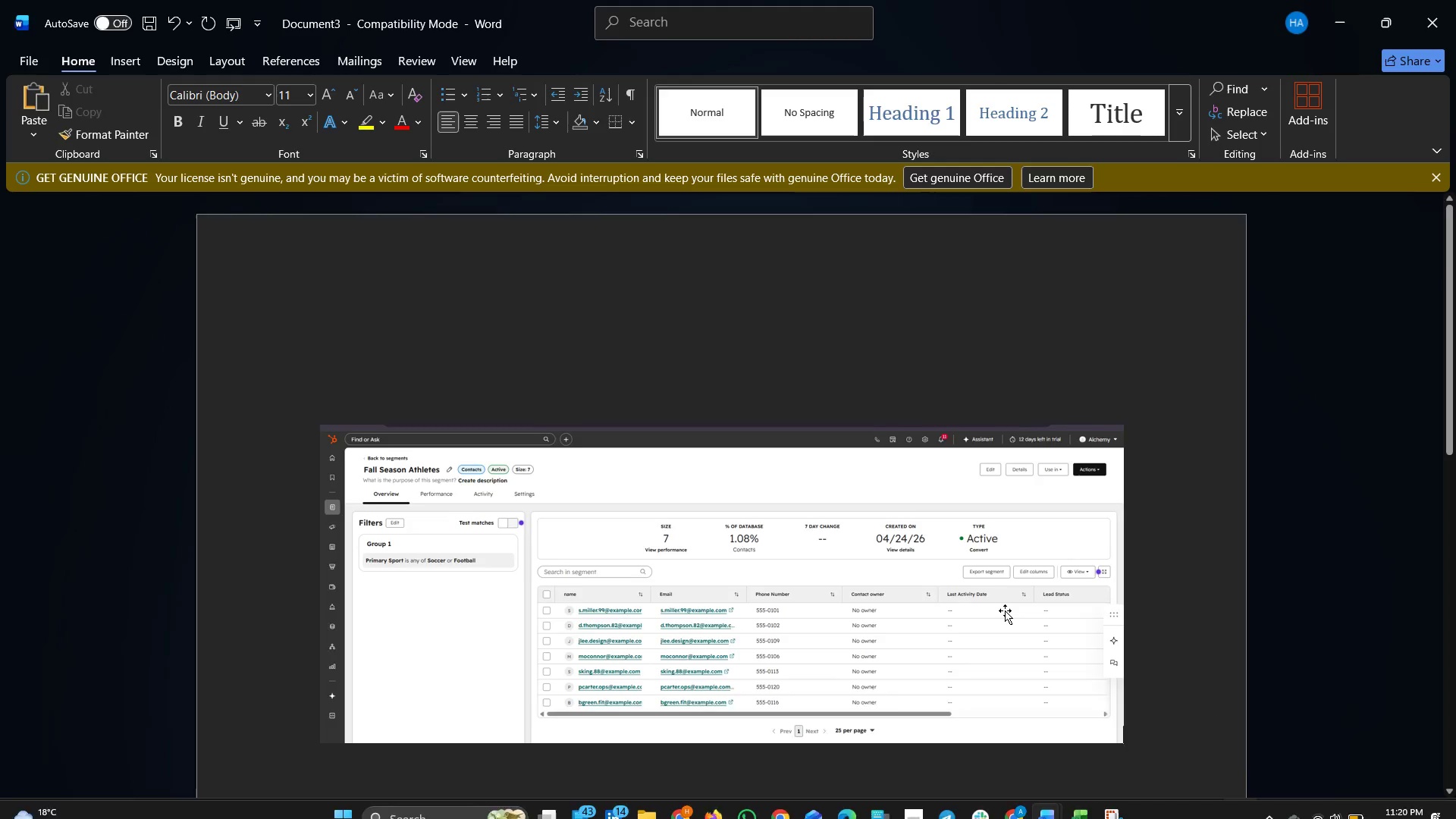 
scroll: coordinate [1005, 610], scroll_direction: down, amount: 4.0
 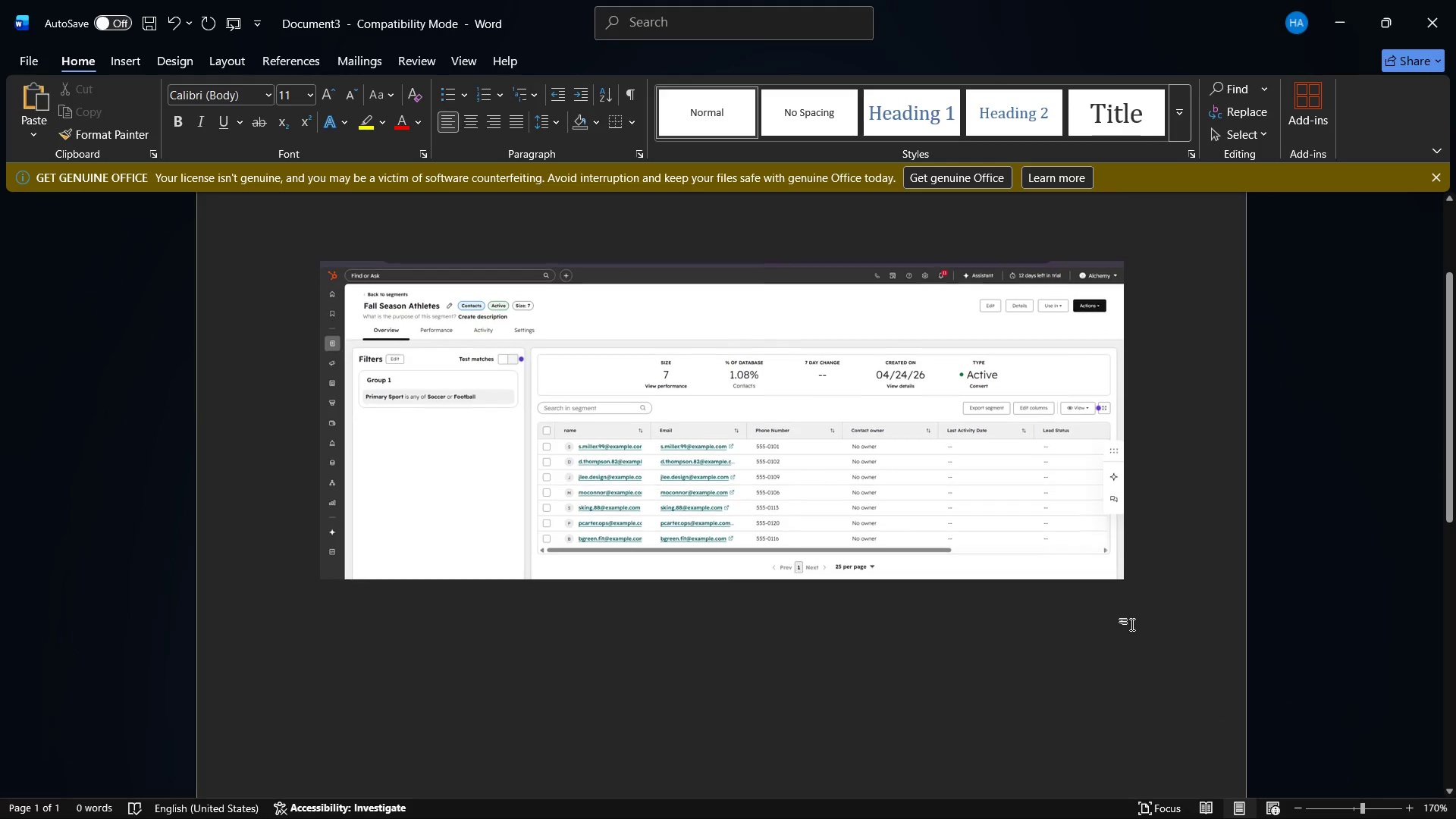 
left_click([1147, 582])
 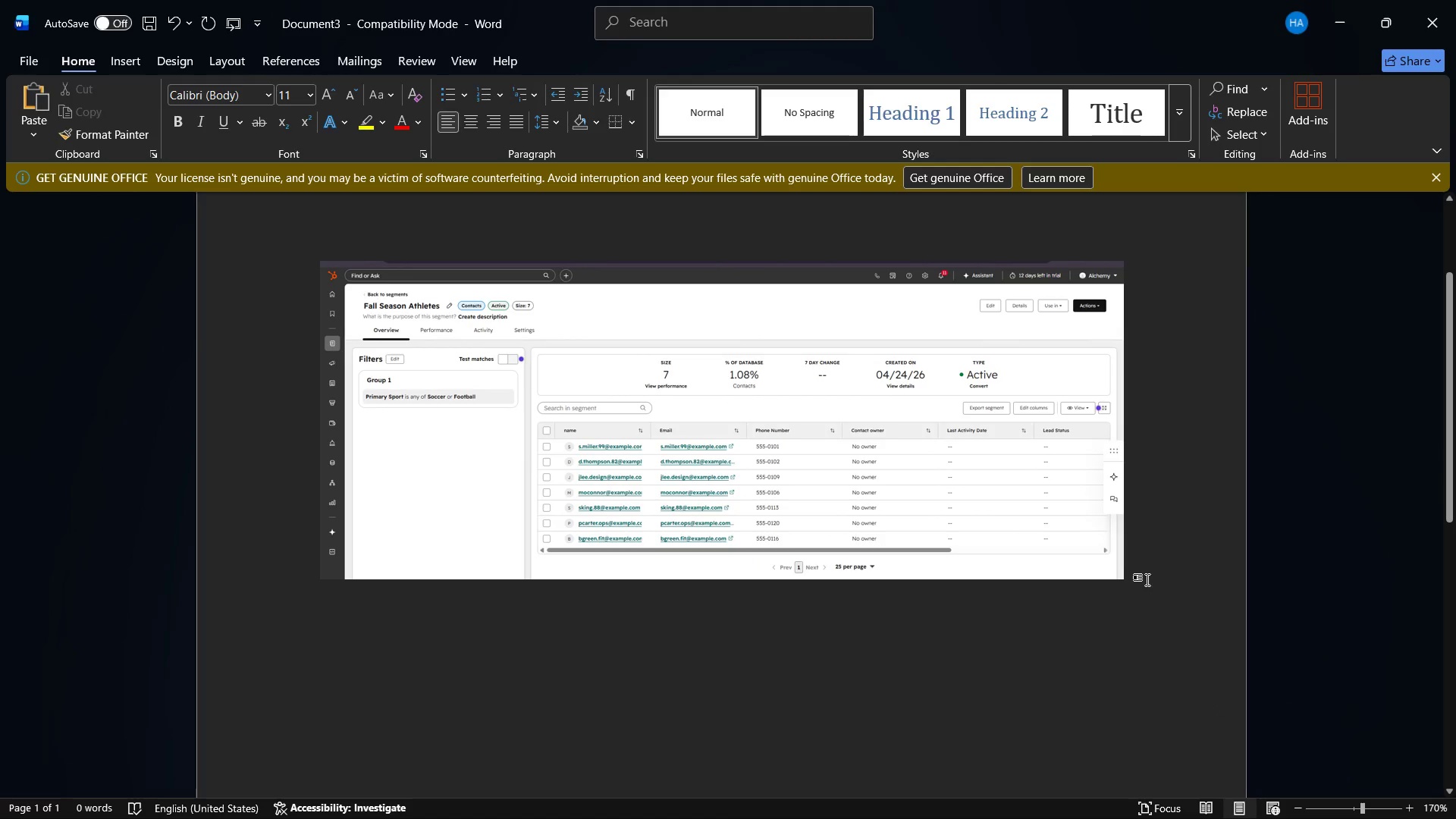 
key(Enter)
 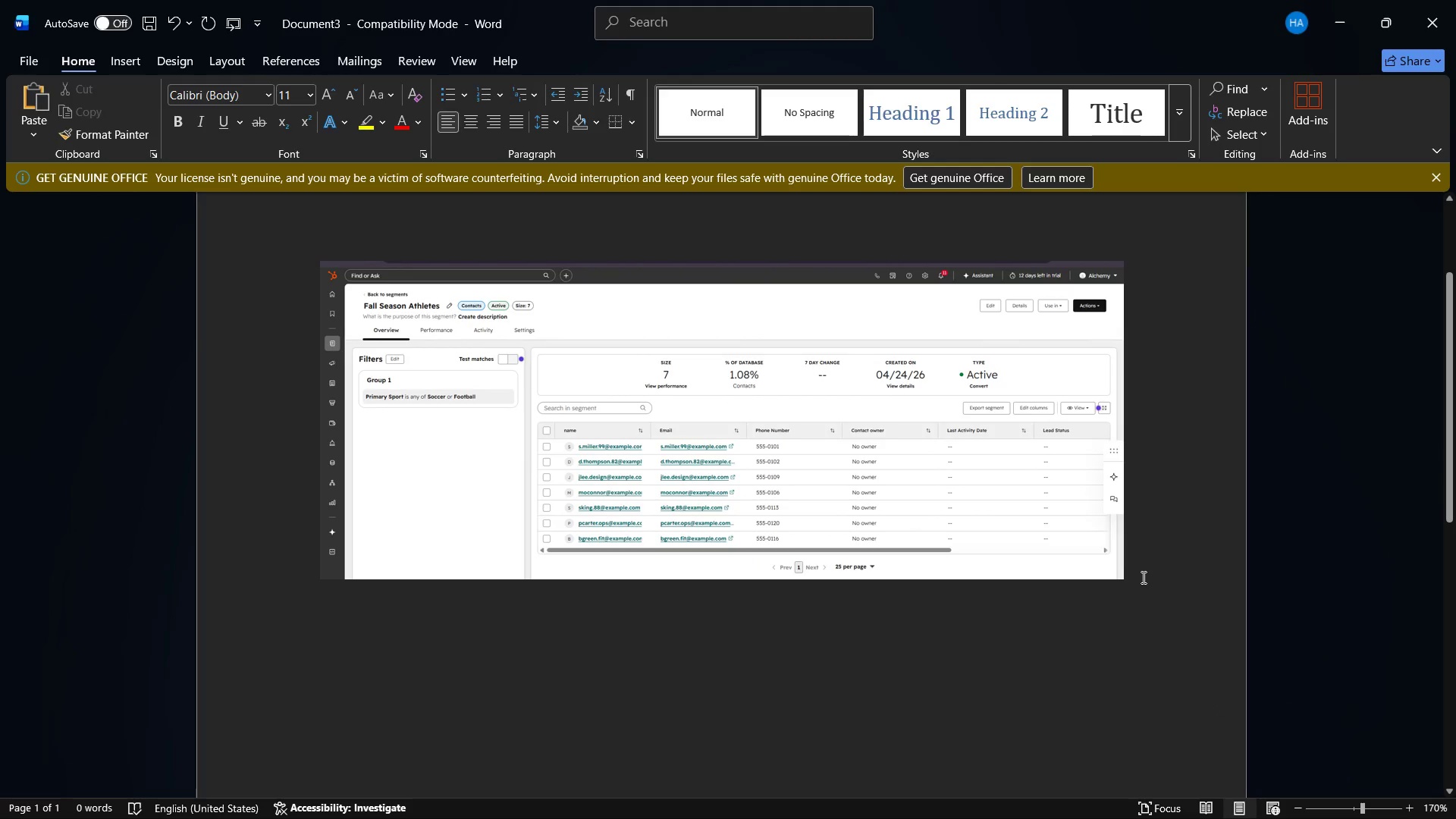 
key(Control+V)
 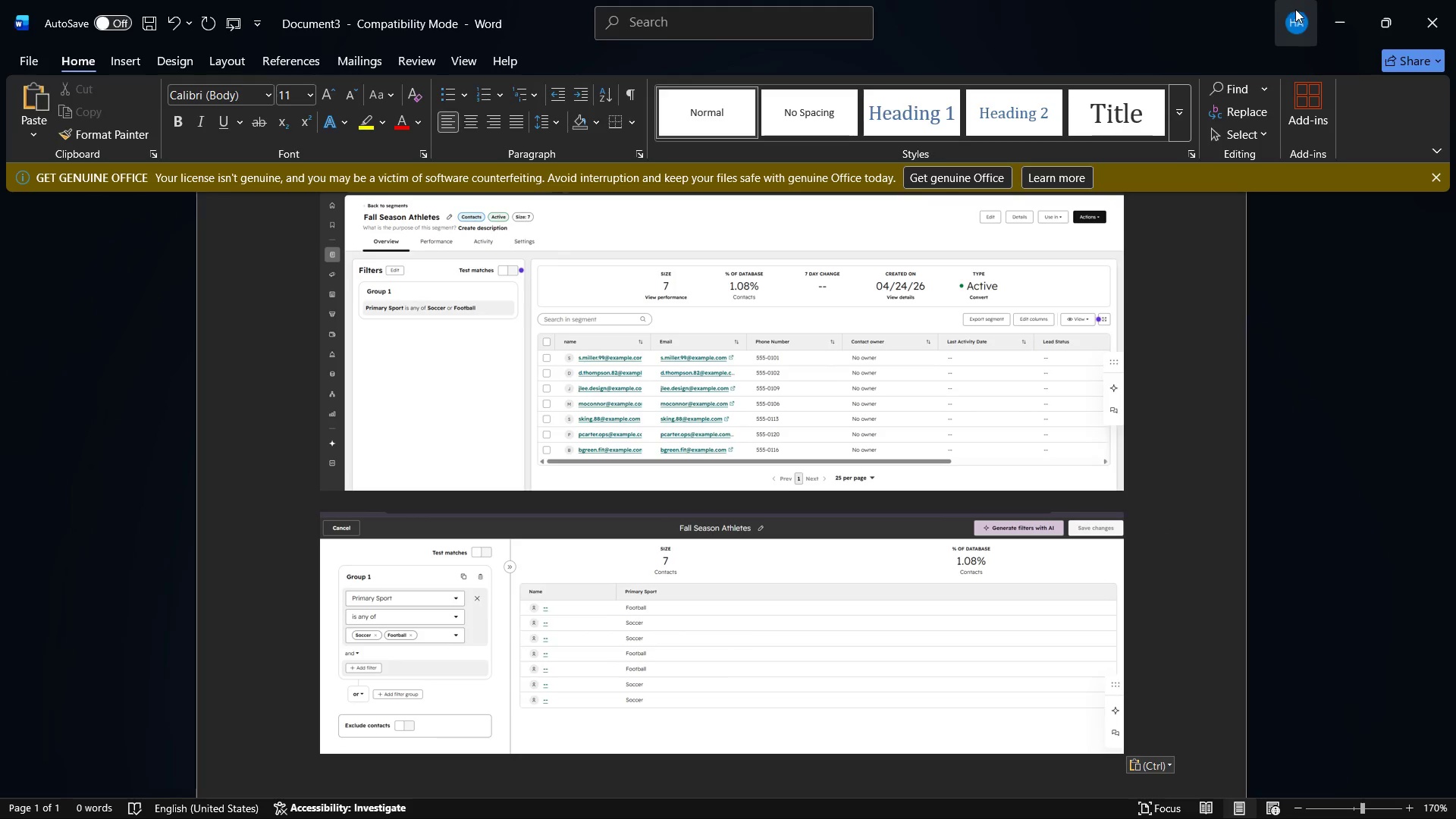 
left_click([1335, 5])
 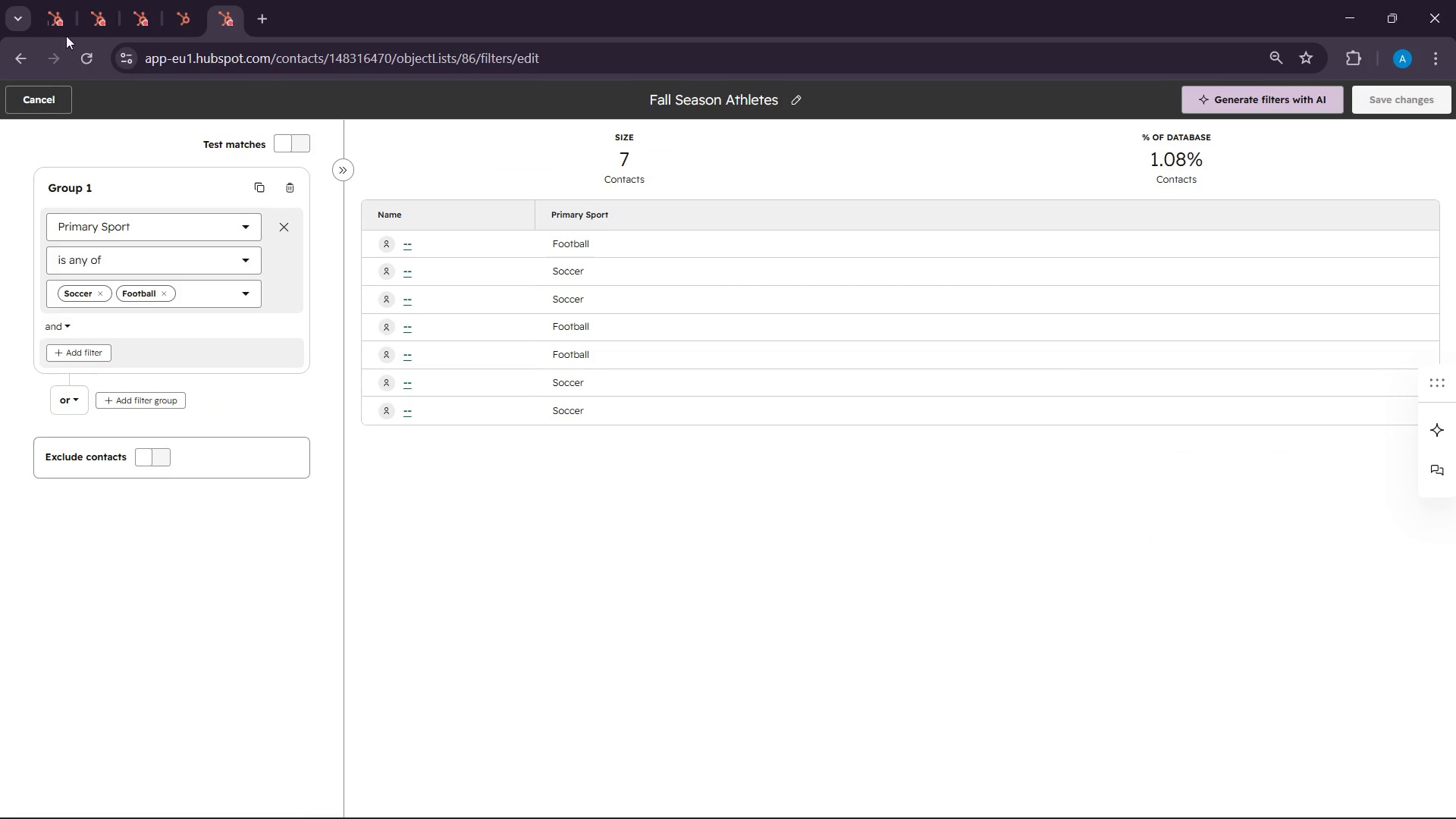 
left_click([77, 0])
 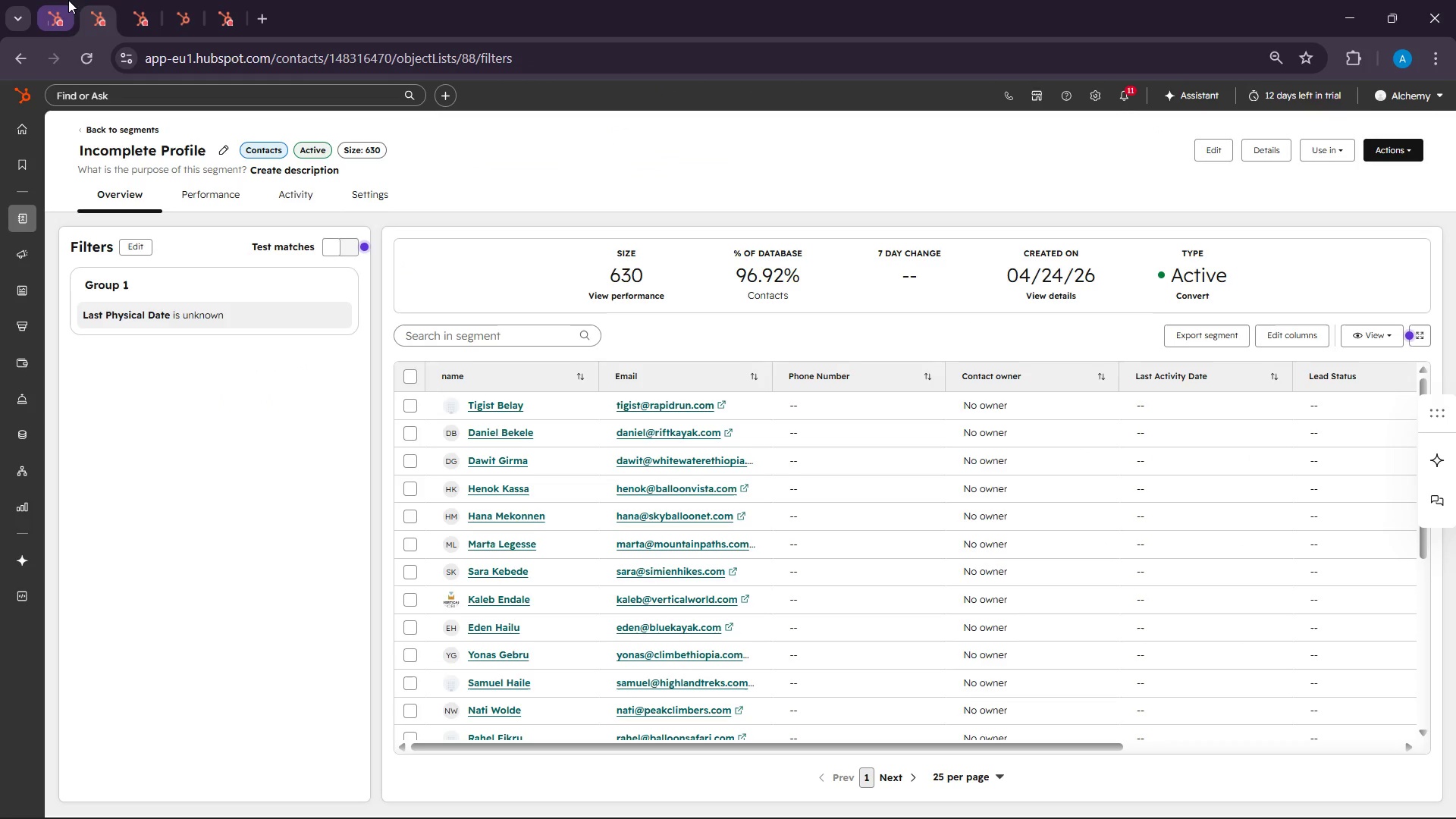 
left_click([68, 0])
 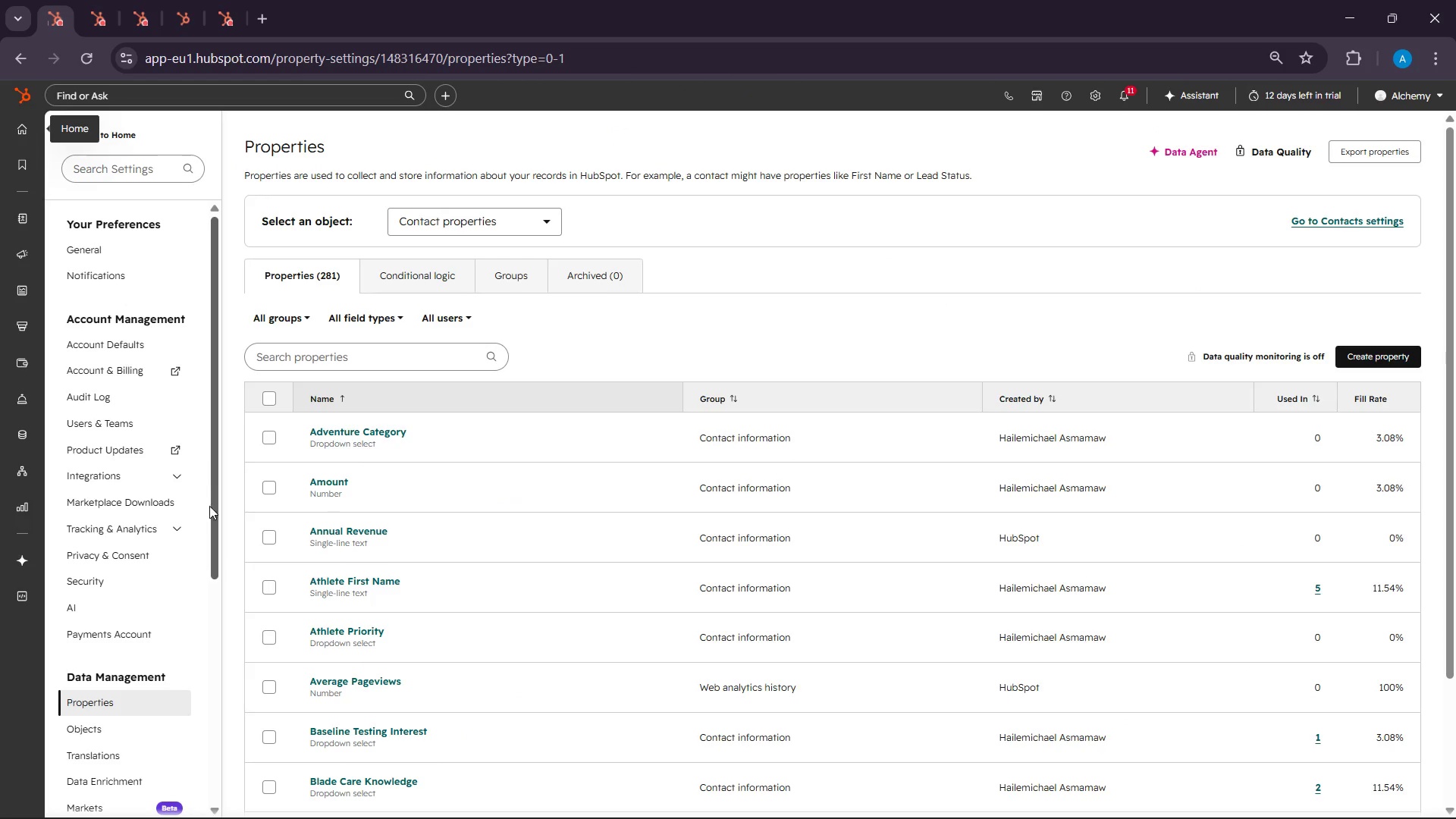 
scroll: coordinate [197, 567], scroll_direction: down, amount: 2.0
 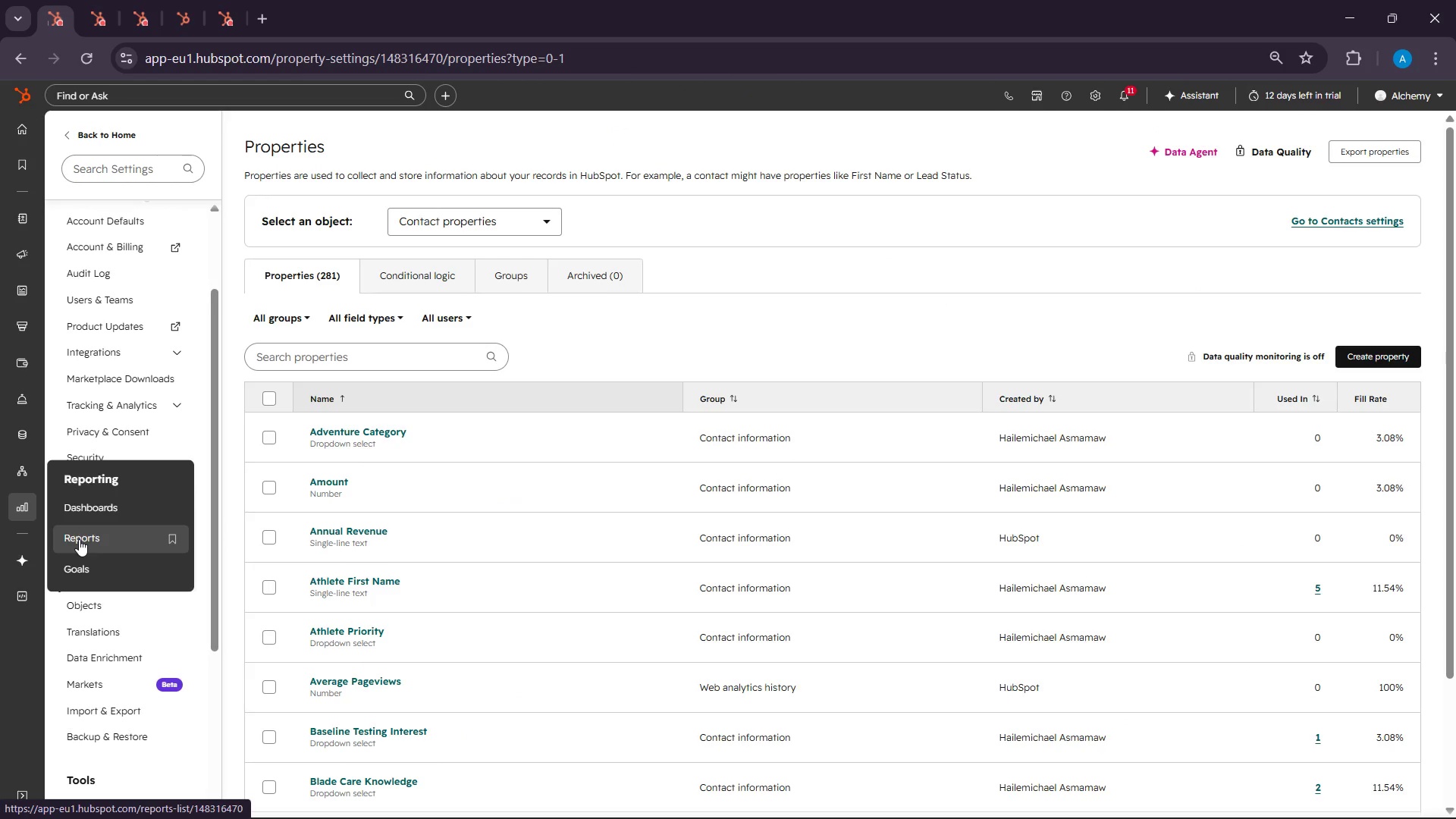 
wait(5.97)
 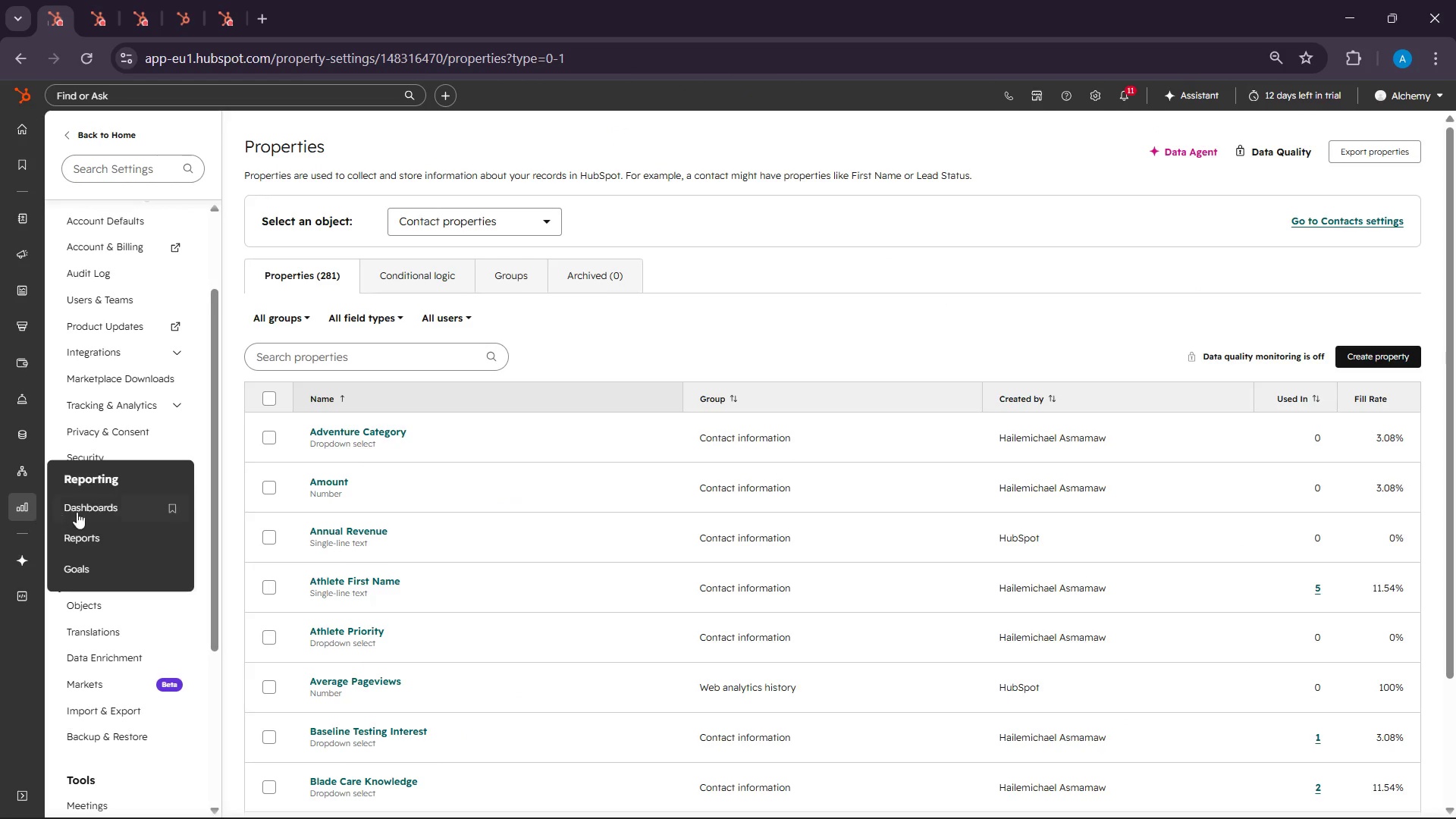 
left_click([81, 519])
 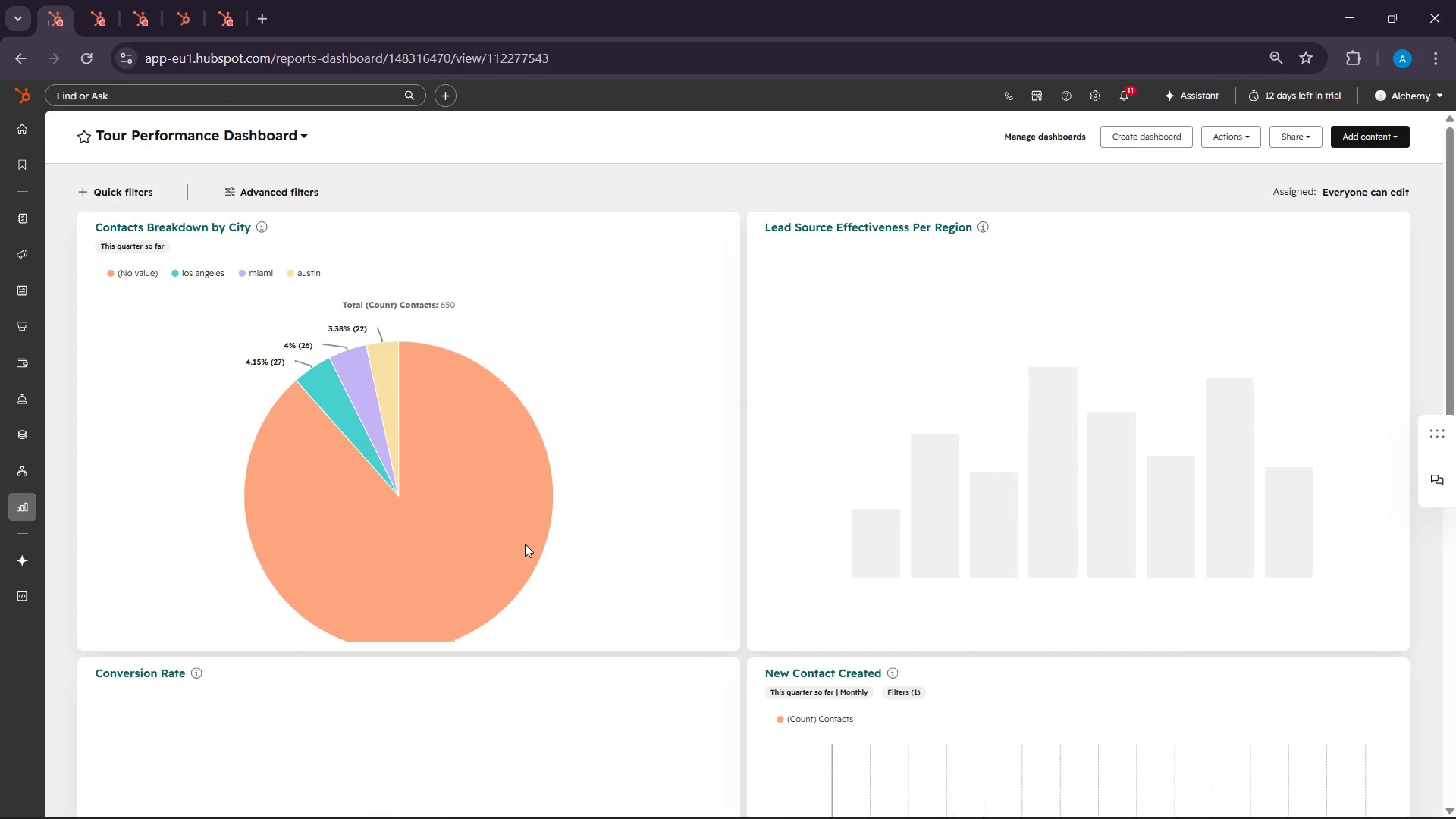 
wait(13.78)
 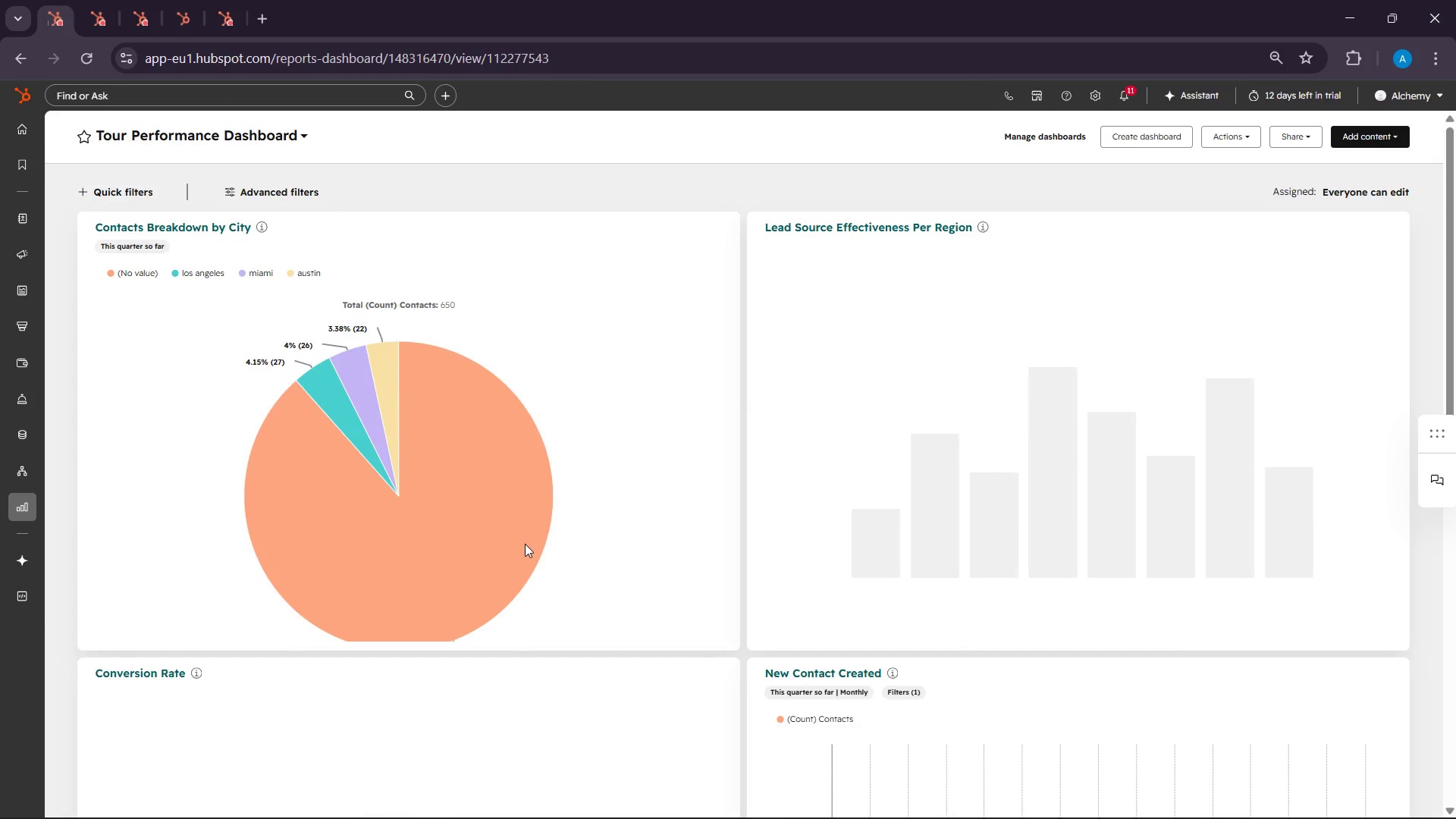 
left_click([1396, 136])
 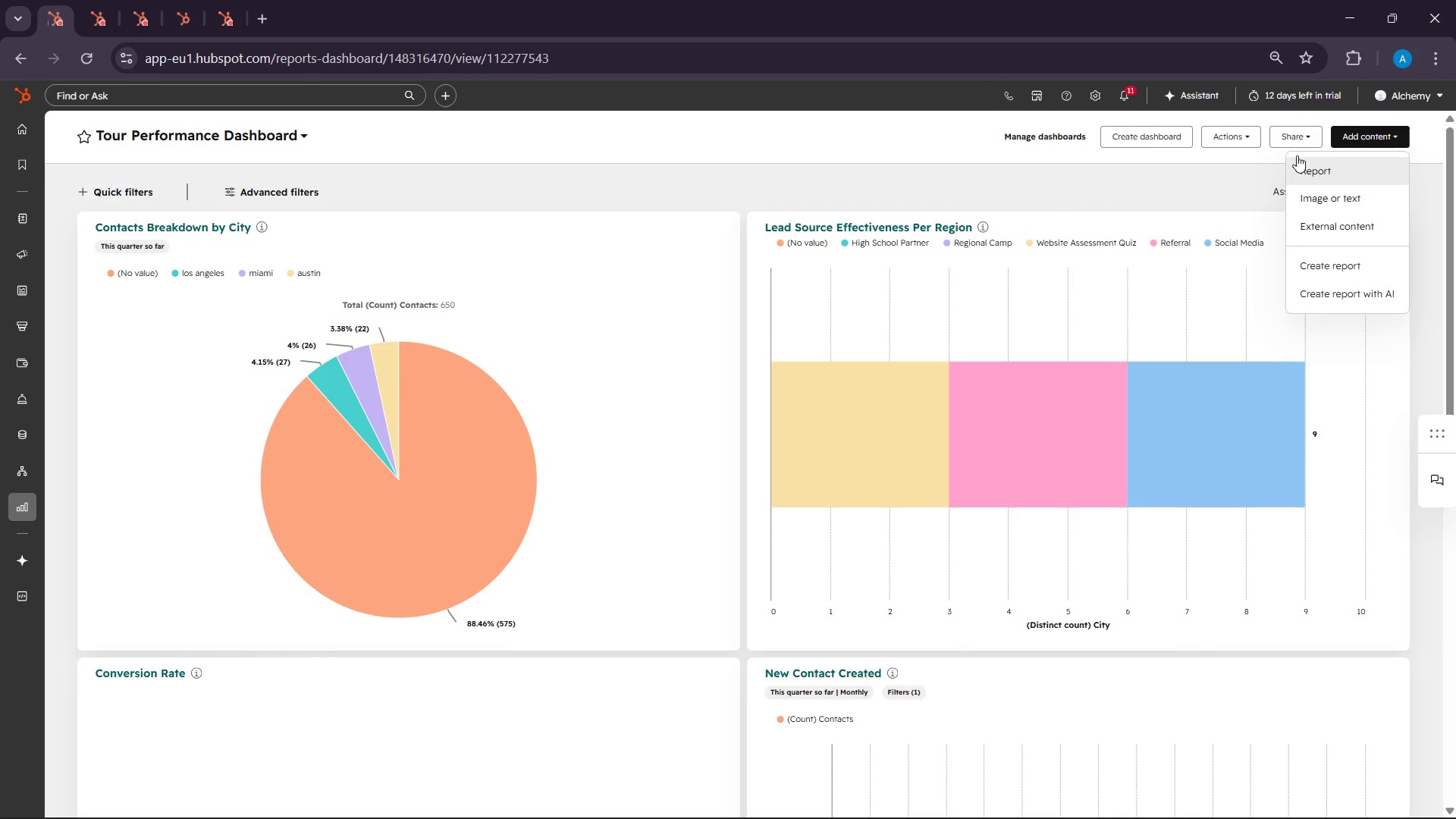 
left_click([1144, 137])
 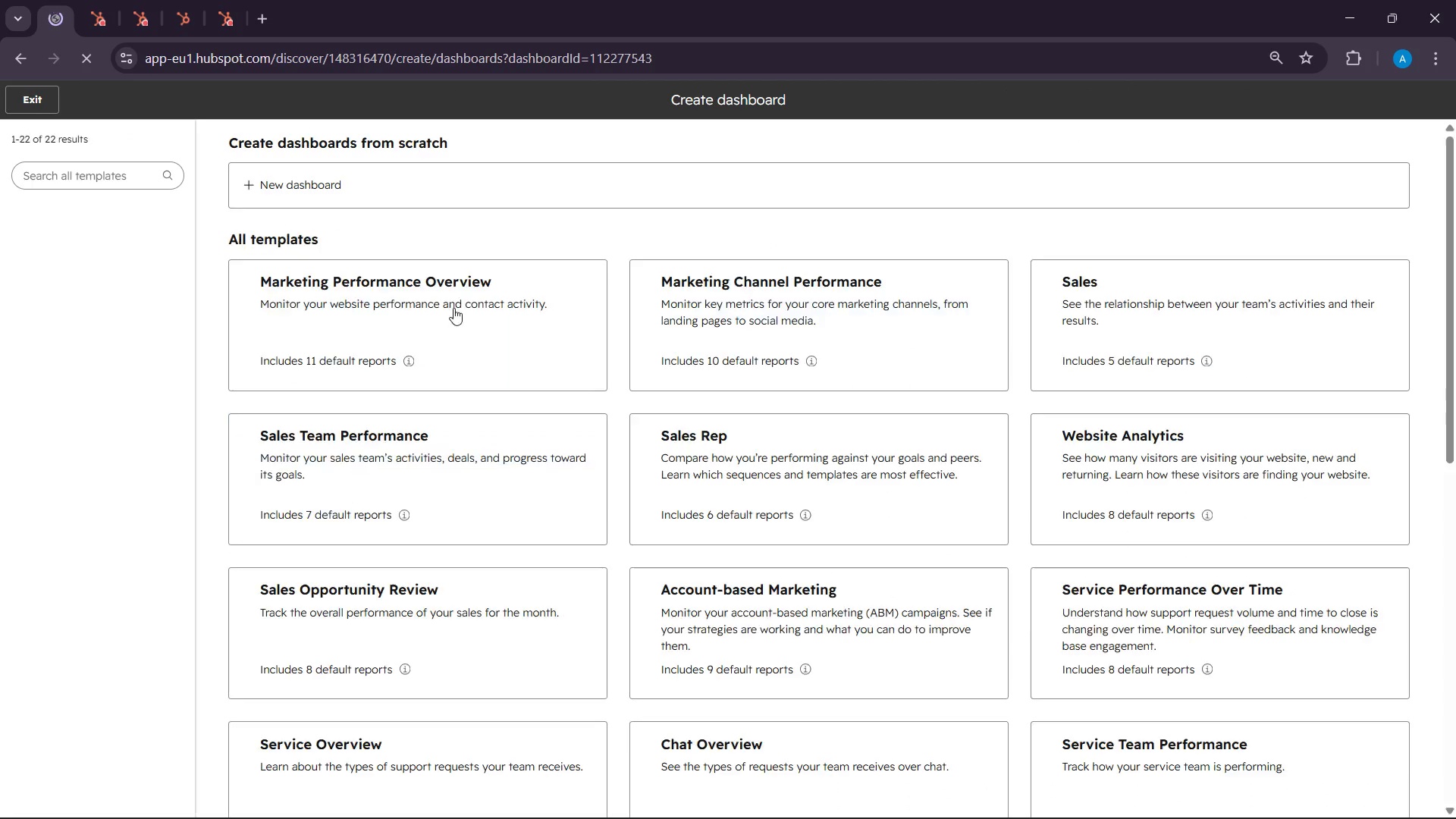 
left_click_drag(start_coordinate=[494, 203], to_coordinate=[494, 195])
 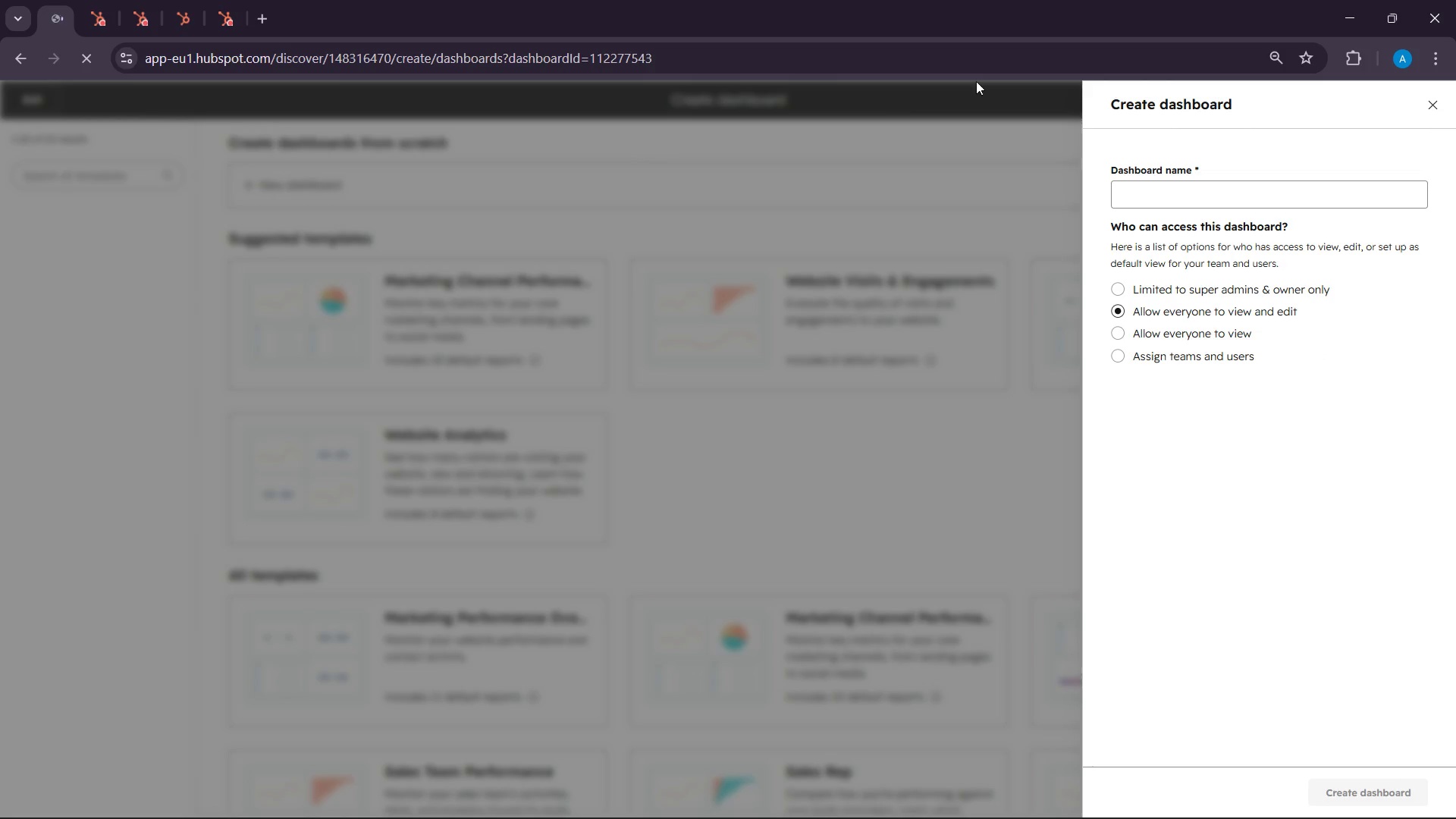 
left_click_drag(start_coordinate=[1200, 224], to_coordinate=[1170, 190])
 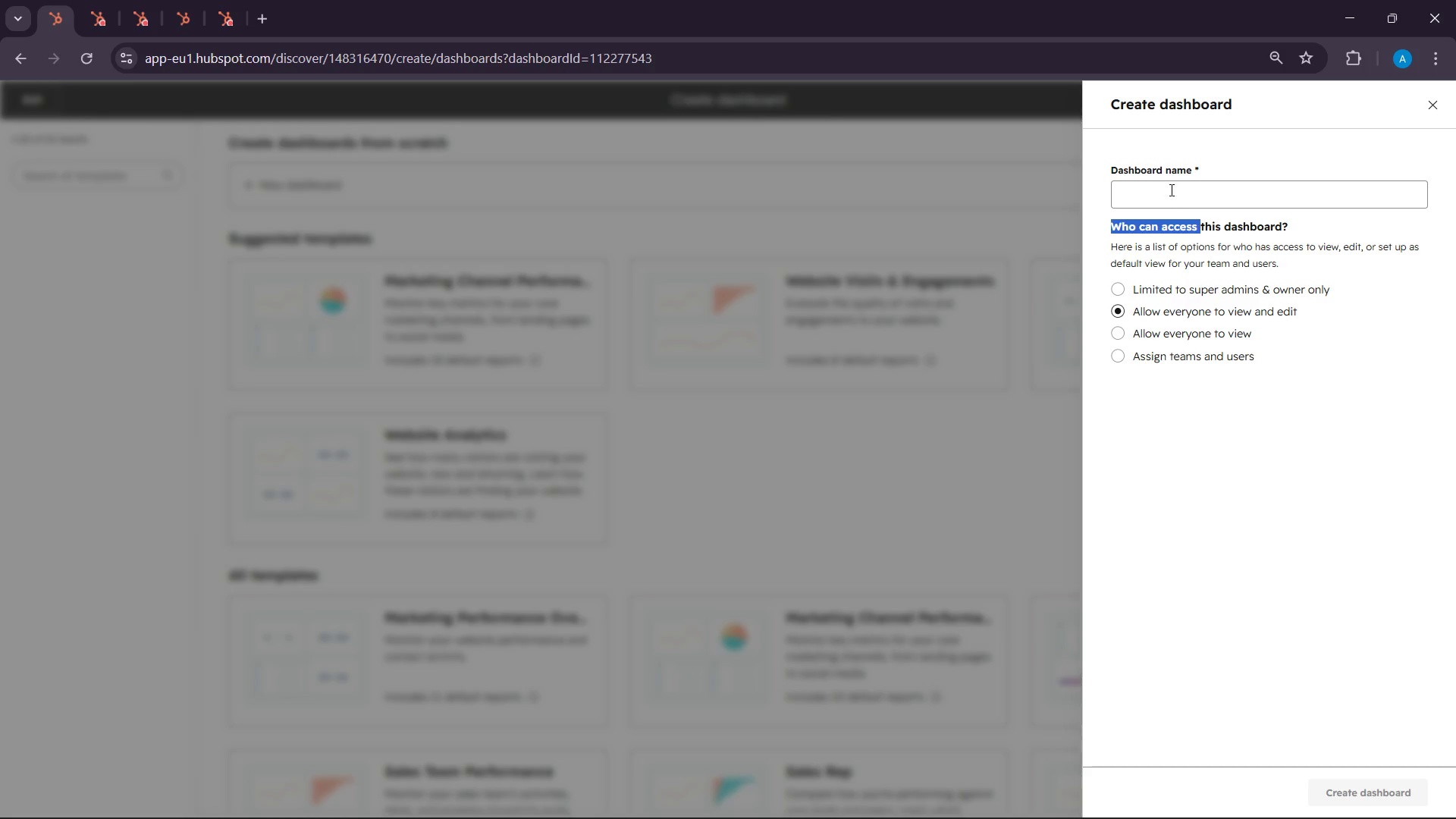 
left_click([1170, 190])
 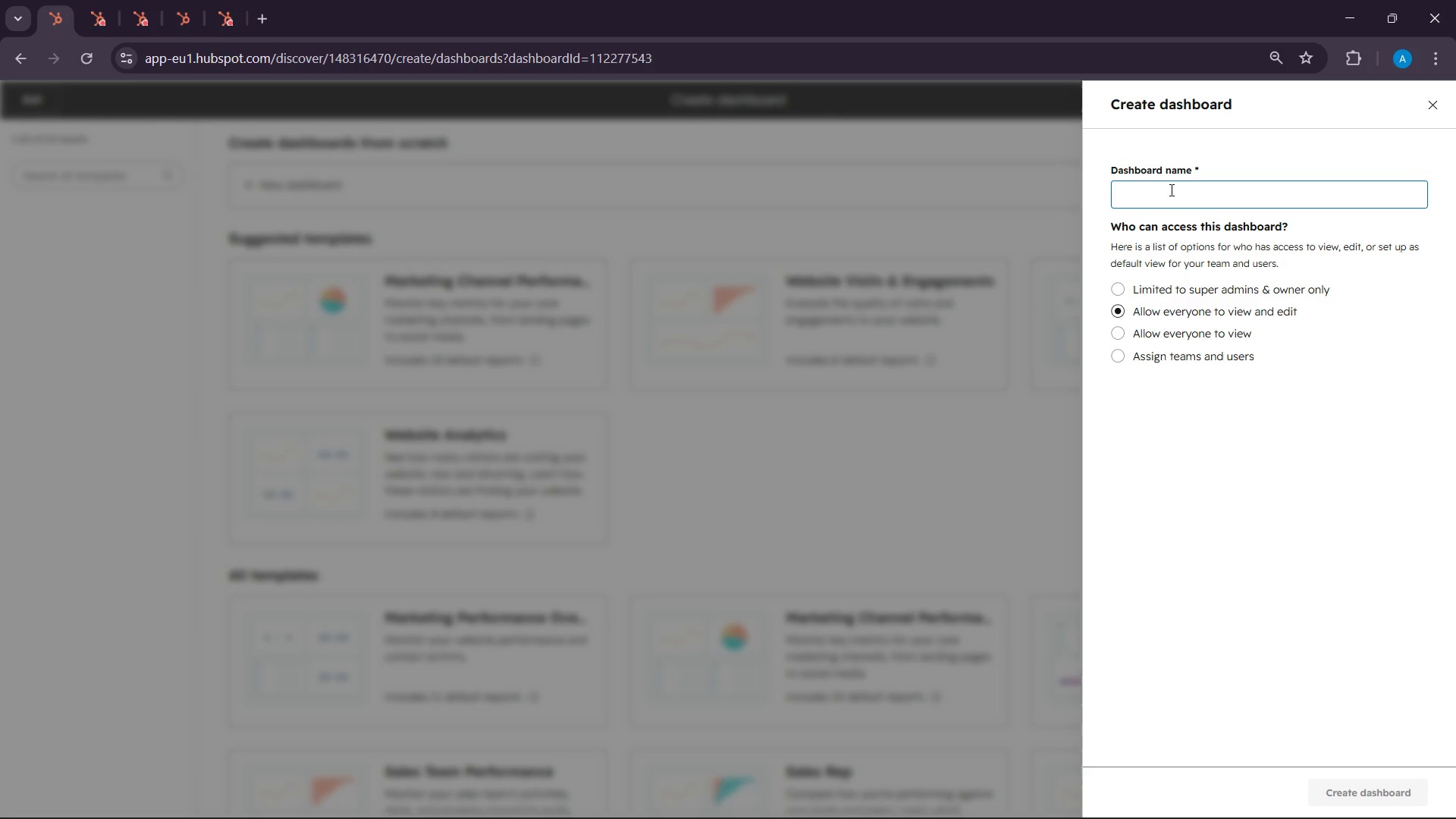 
type(Lead Source Attribution)
 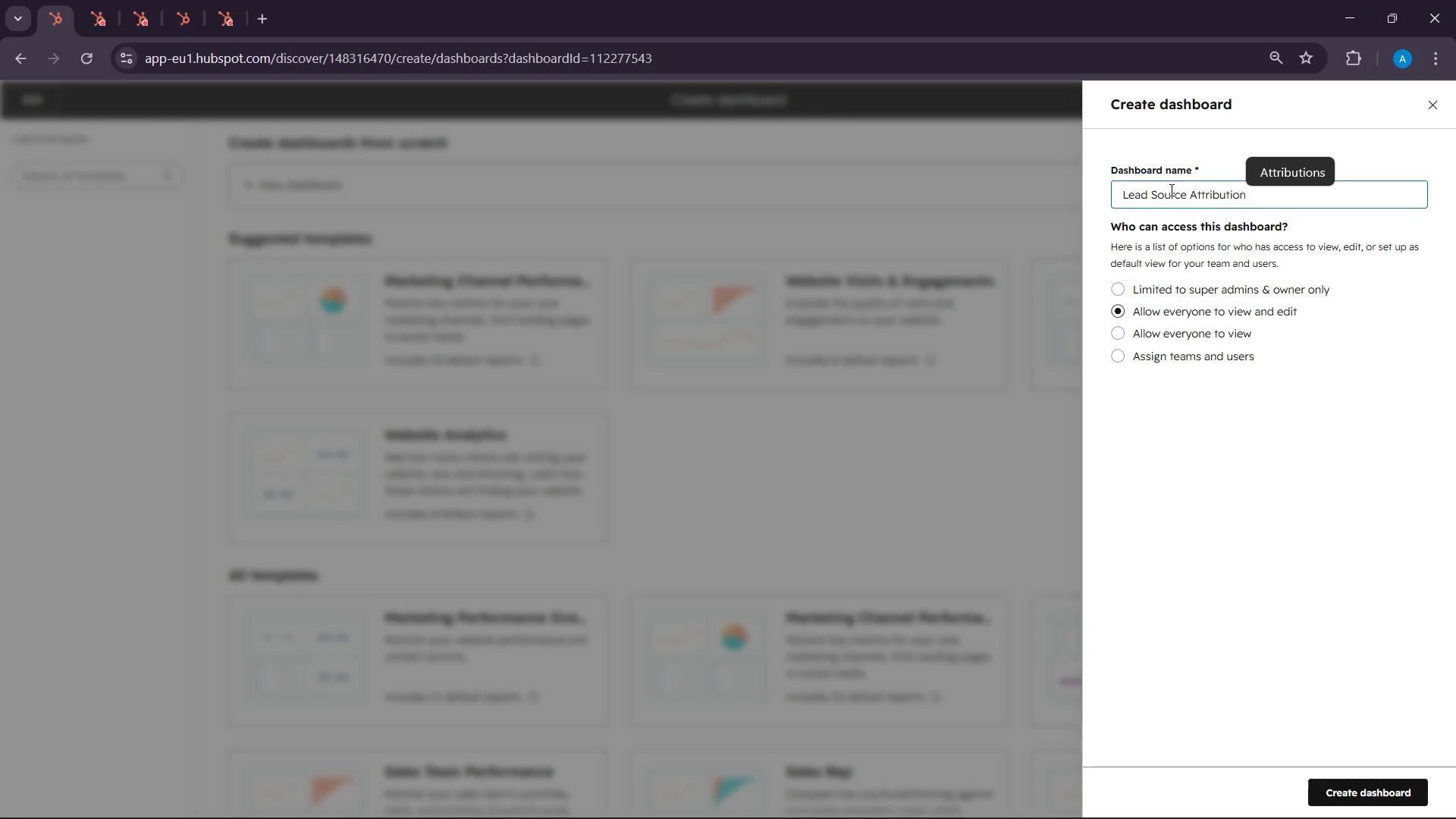 
left_click([1357, 795])
 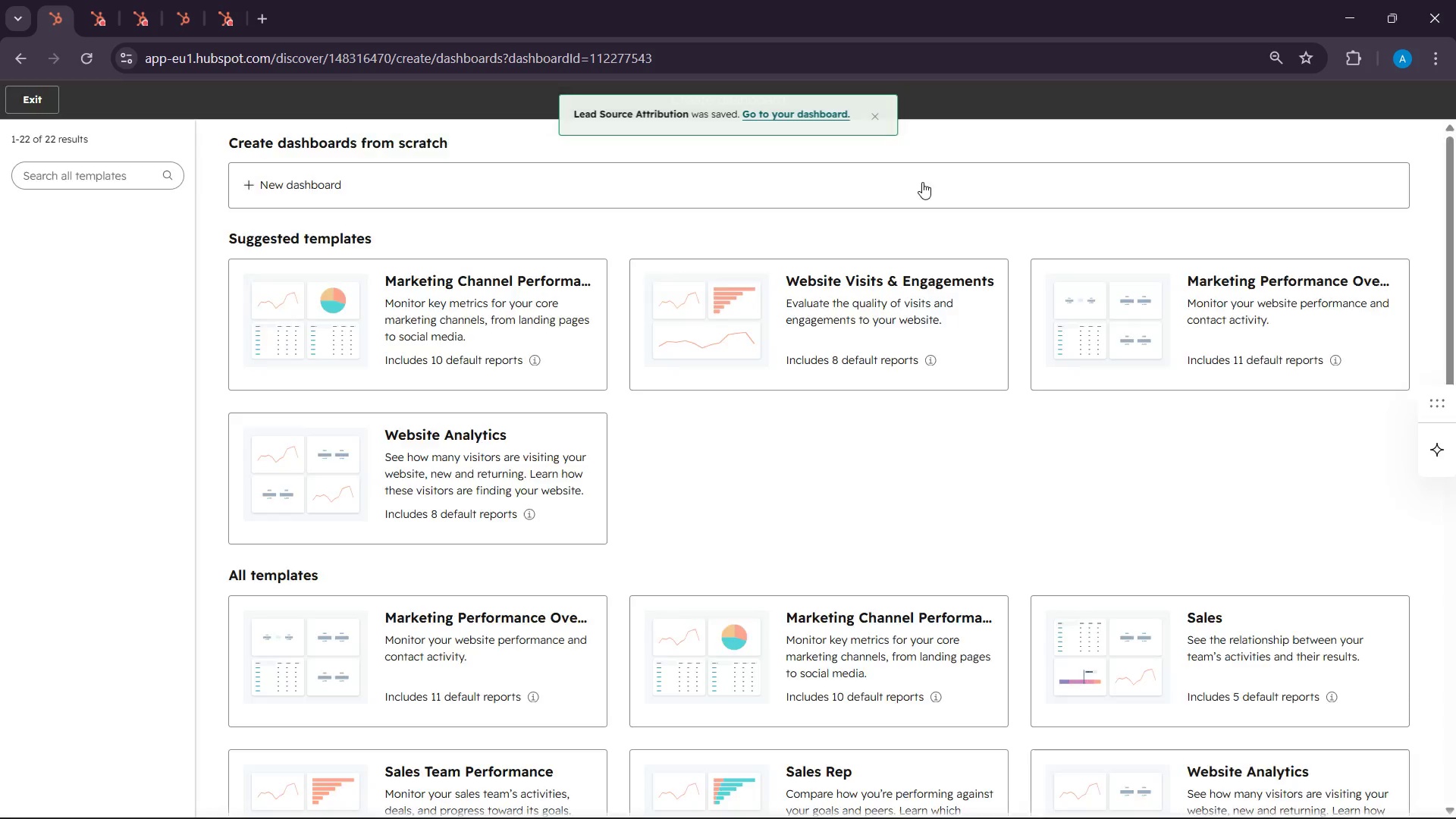 
left_click([805, 115])
 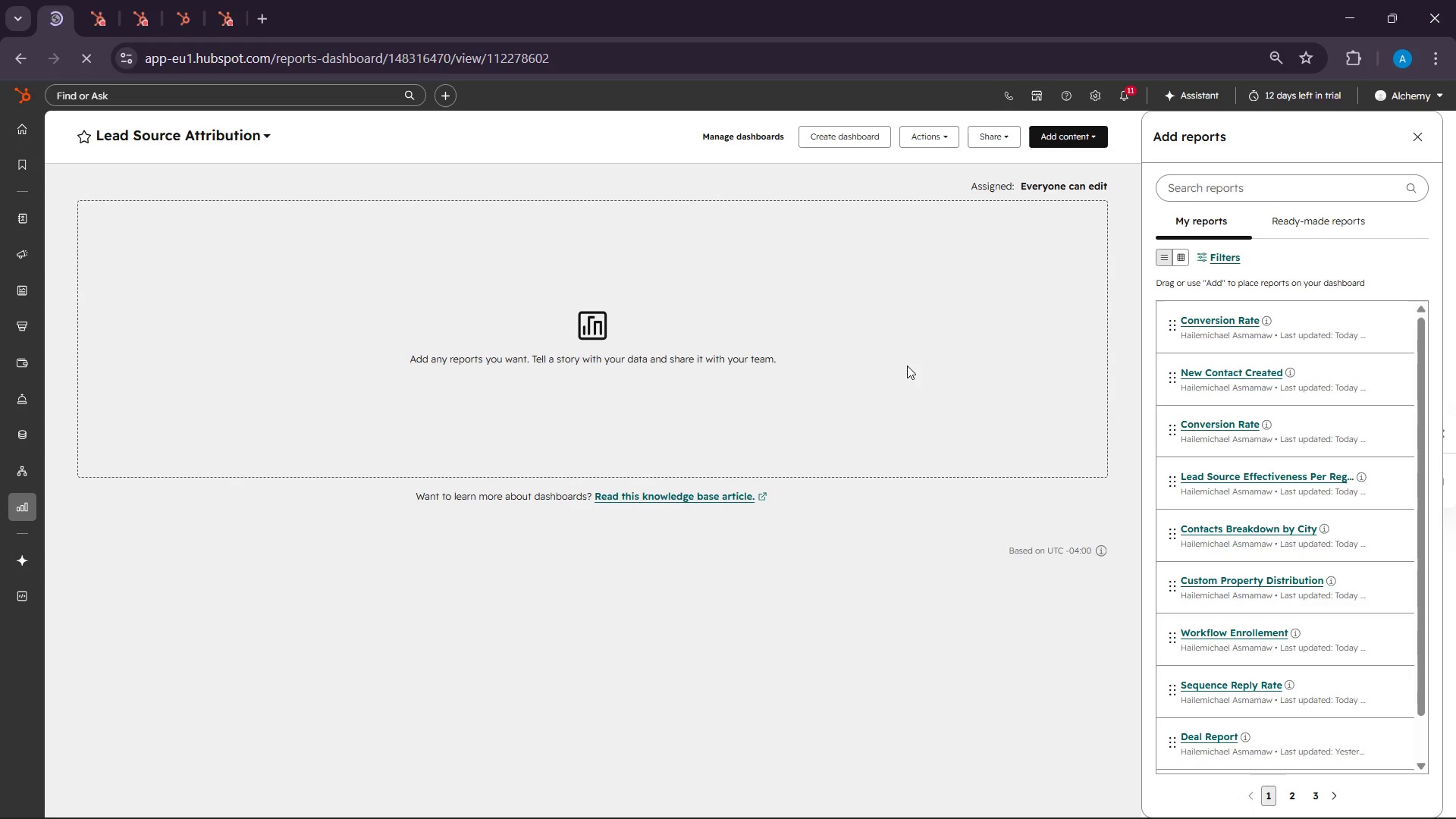 
wait(11.3)
 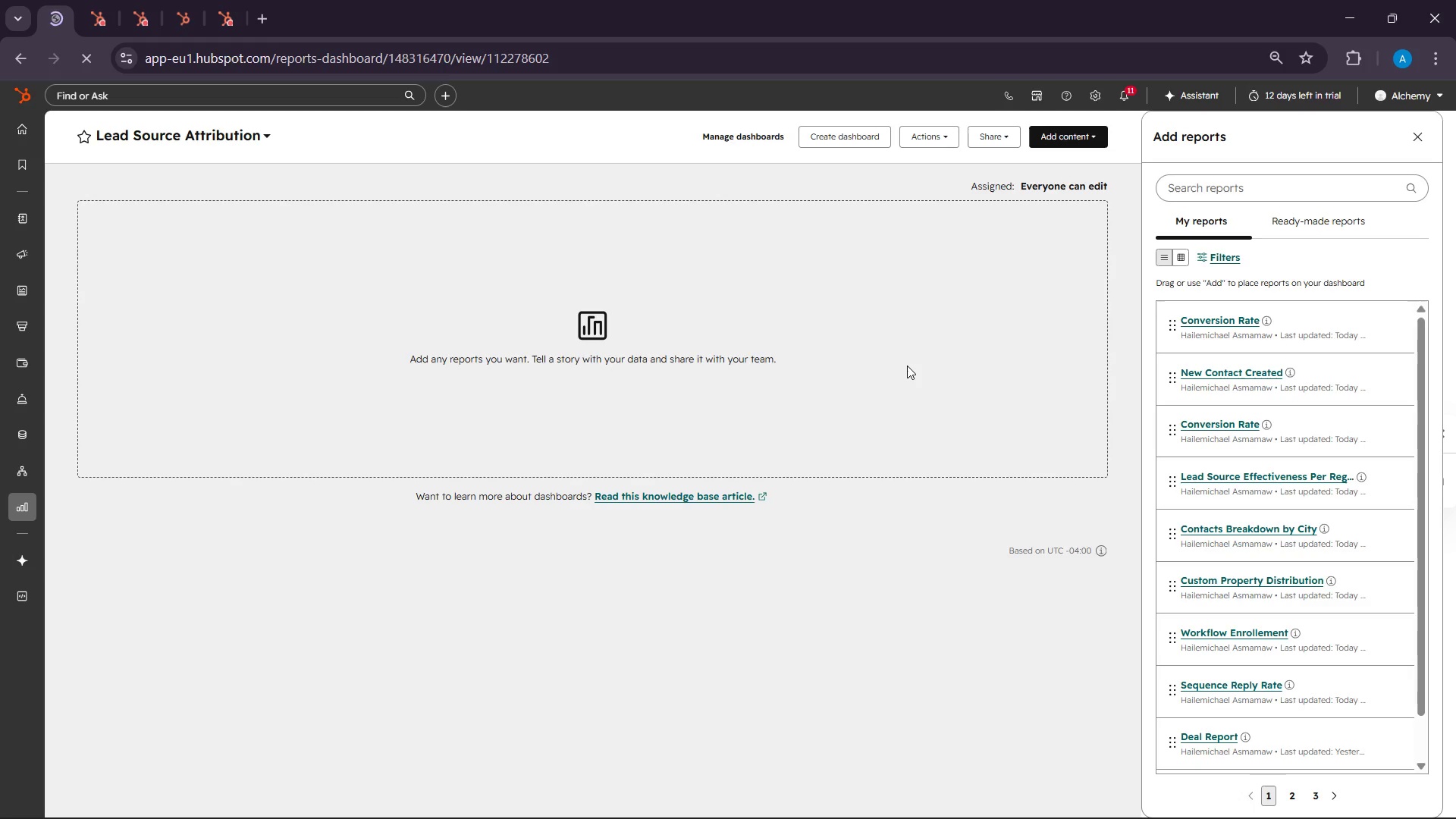 
left_click([1087, 135])
 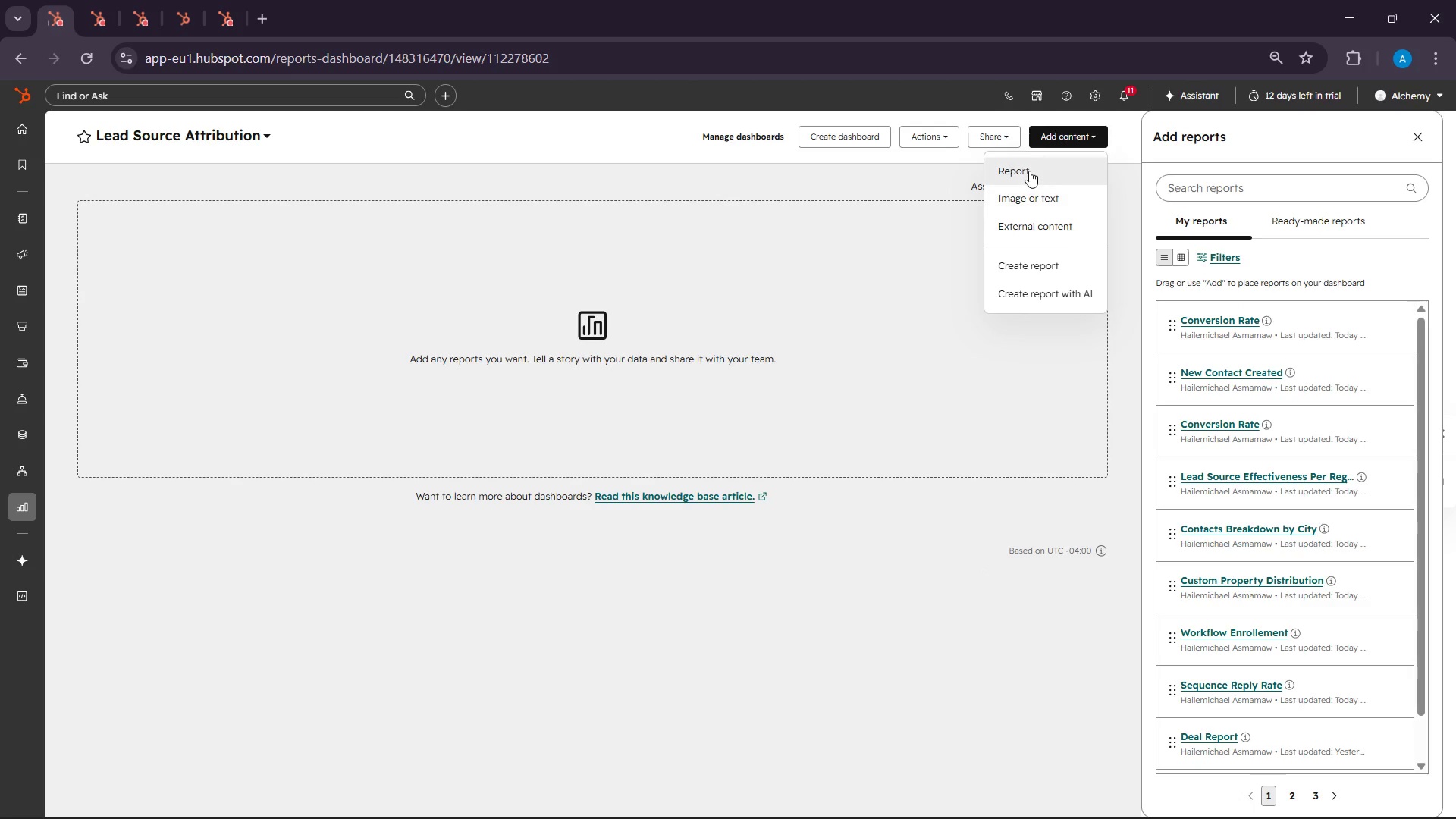 
left_click([1029, 171])
 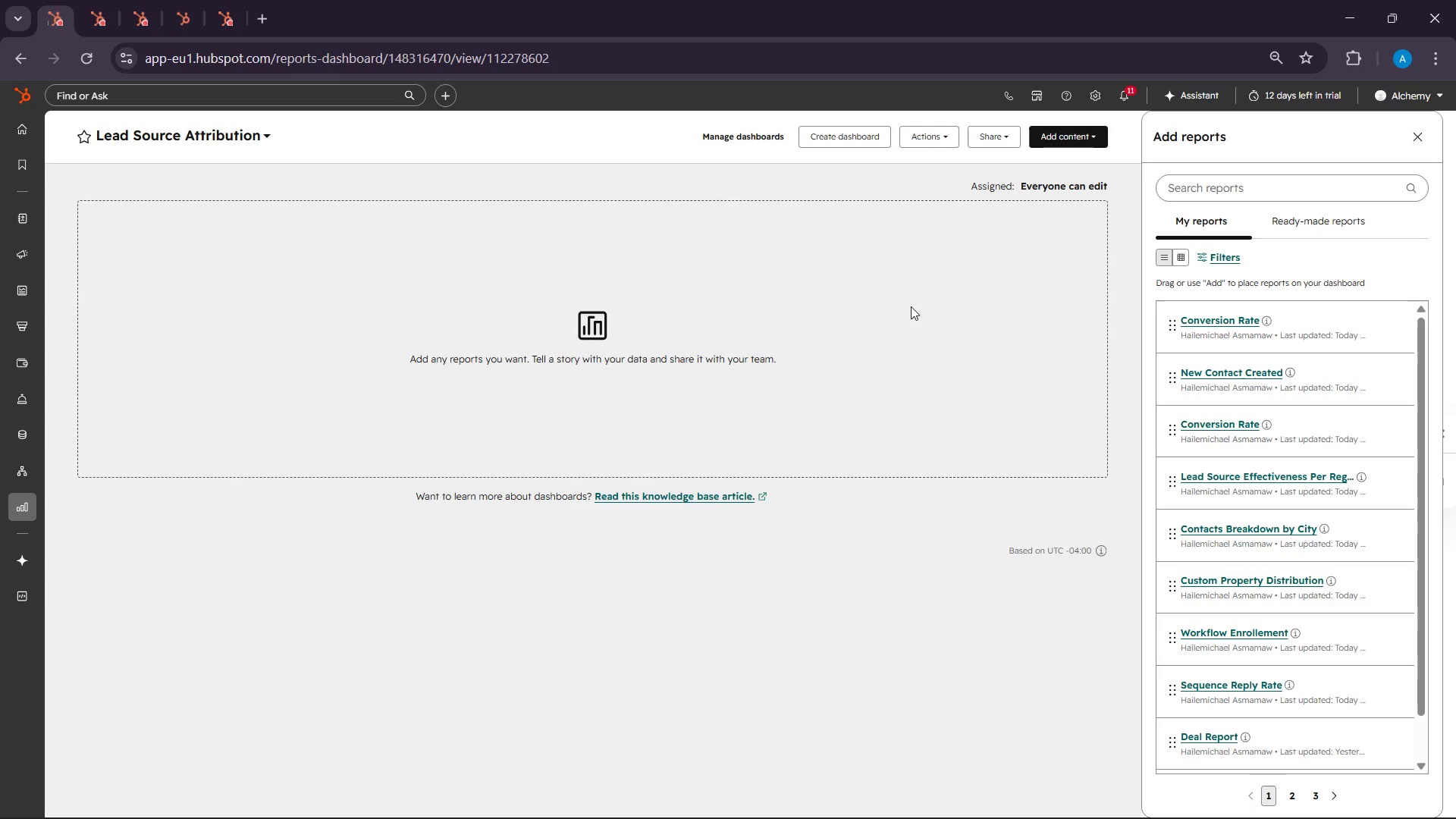 
wait(5.56)
 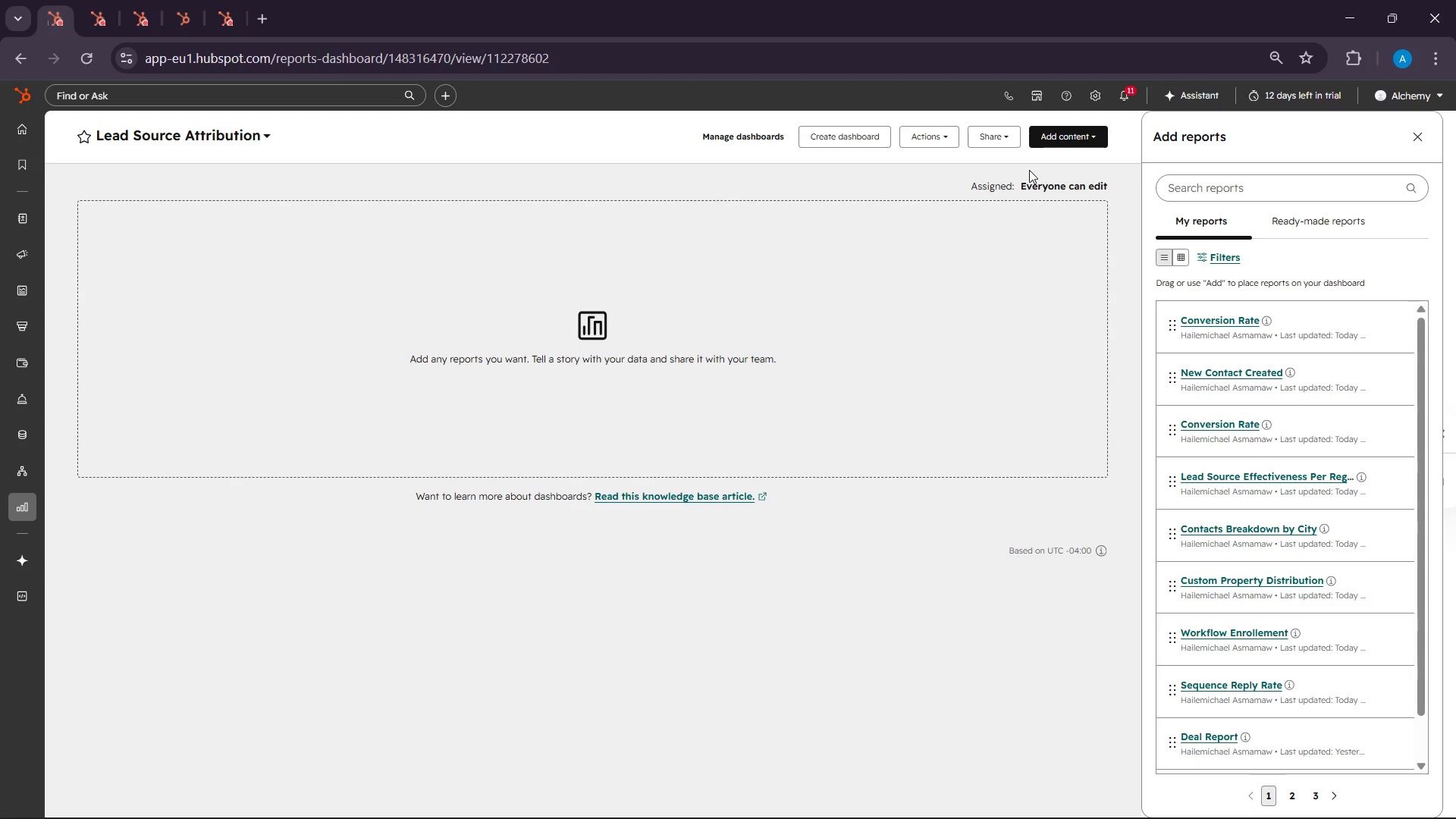 
left_click([1085, 143])
 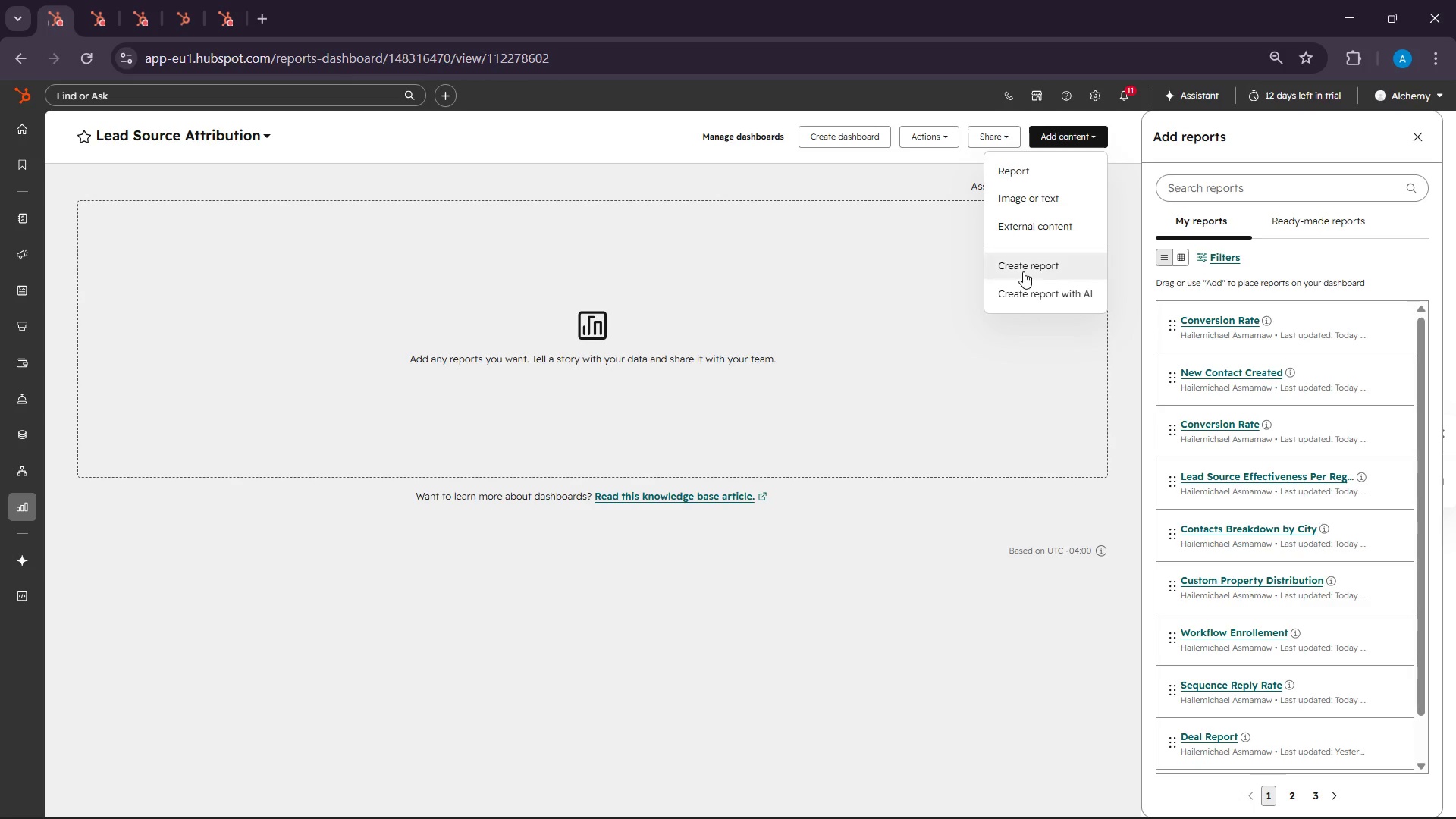 
left_click([1023, 271])
 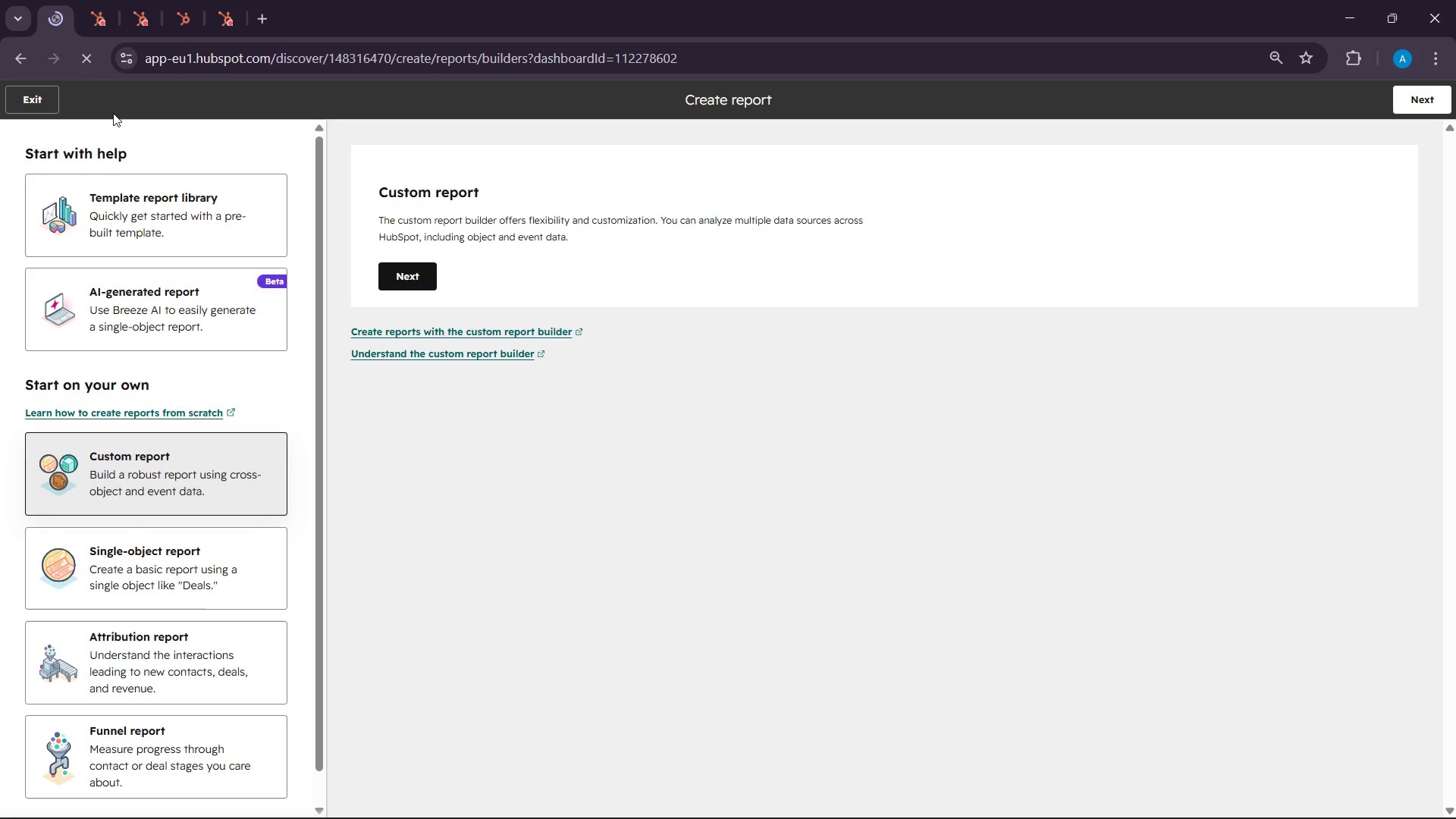 
right_click([52, 0])
 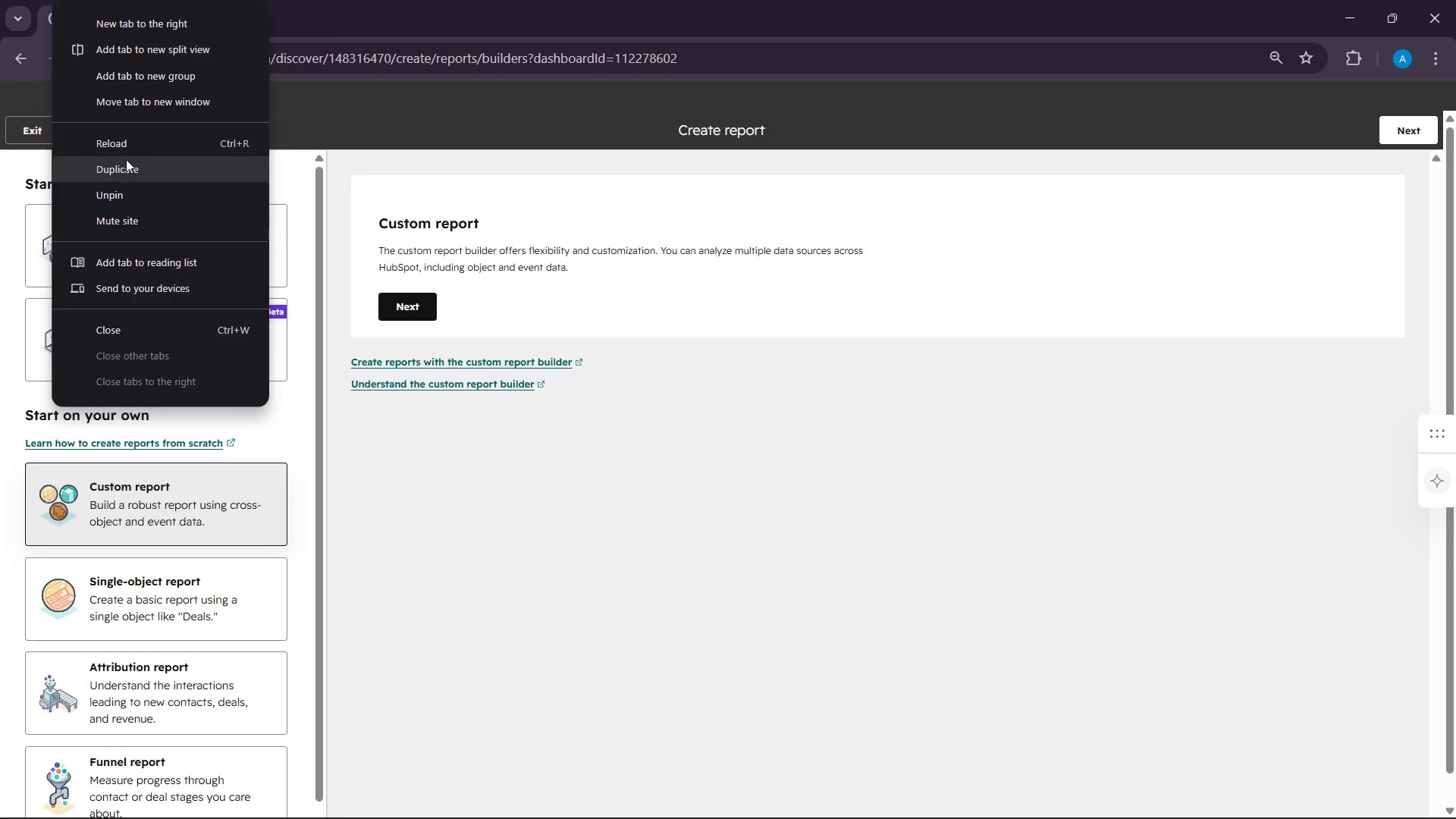 
left_click([126, 164])
 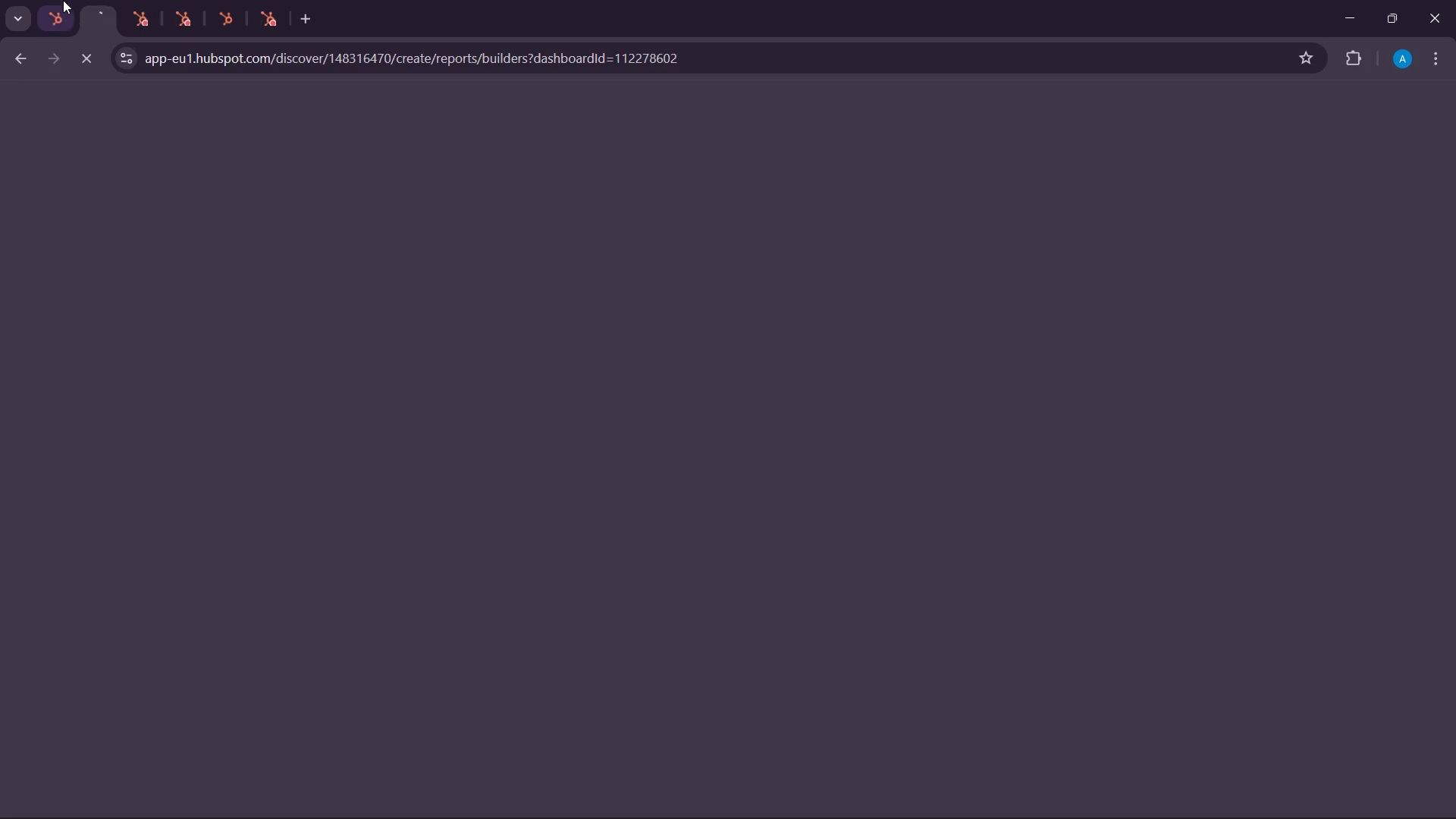 
left_click([61, 0])
 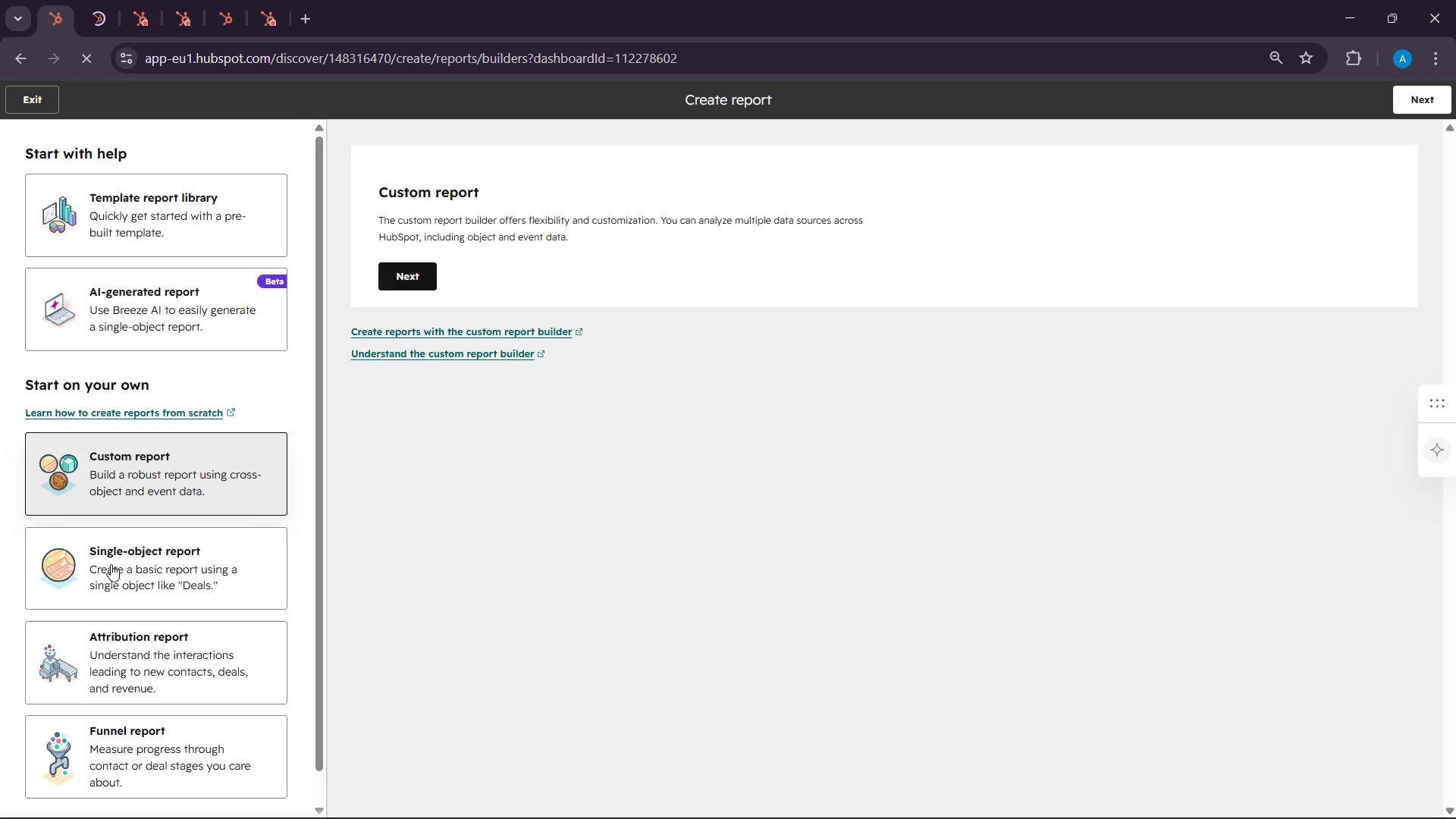 
left_click([104, 586])
 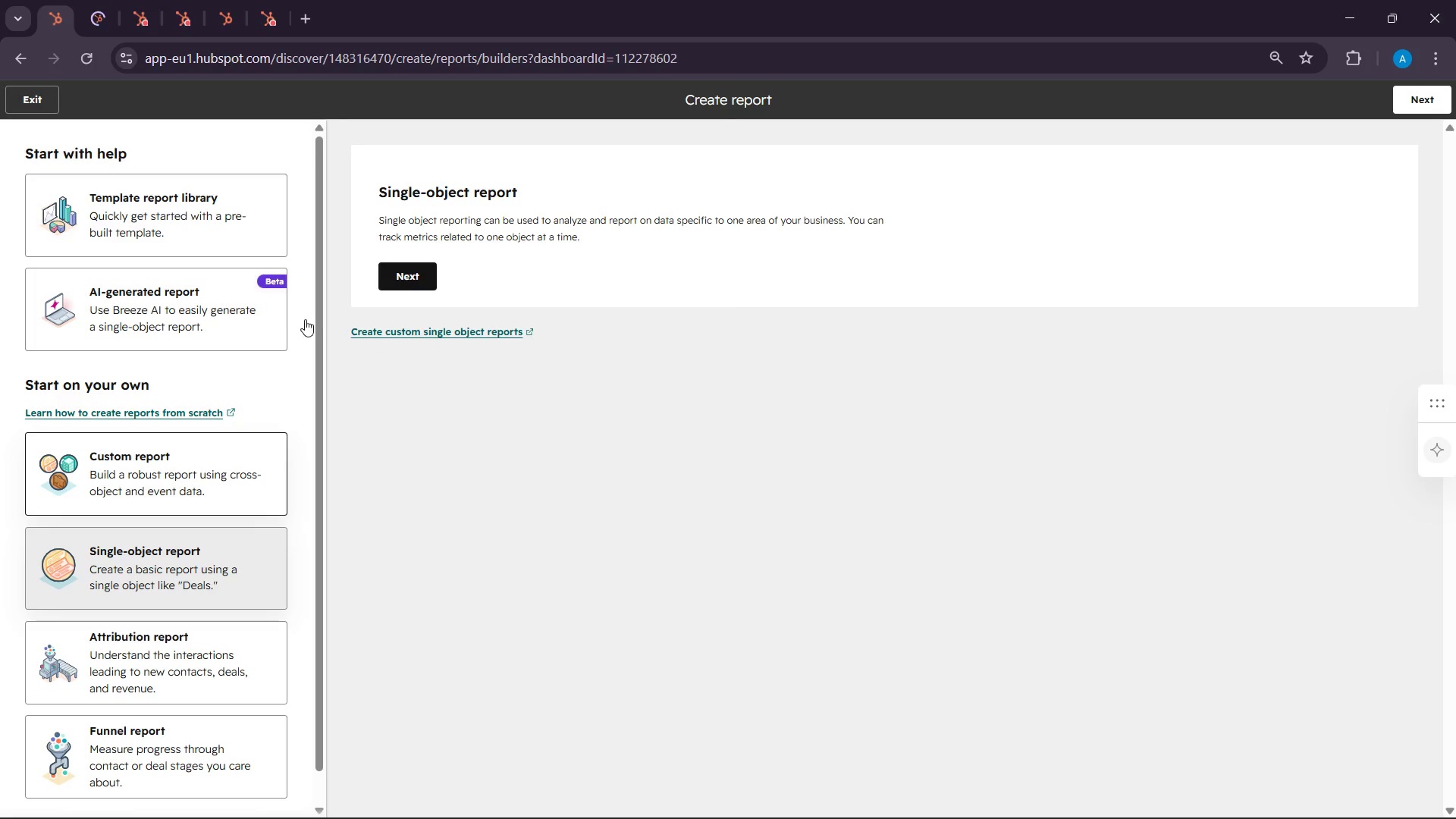 
left_click([425, 271])
 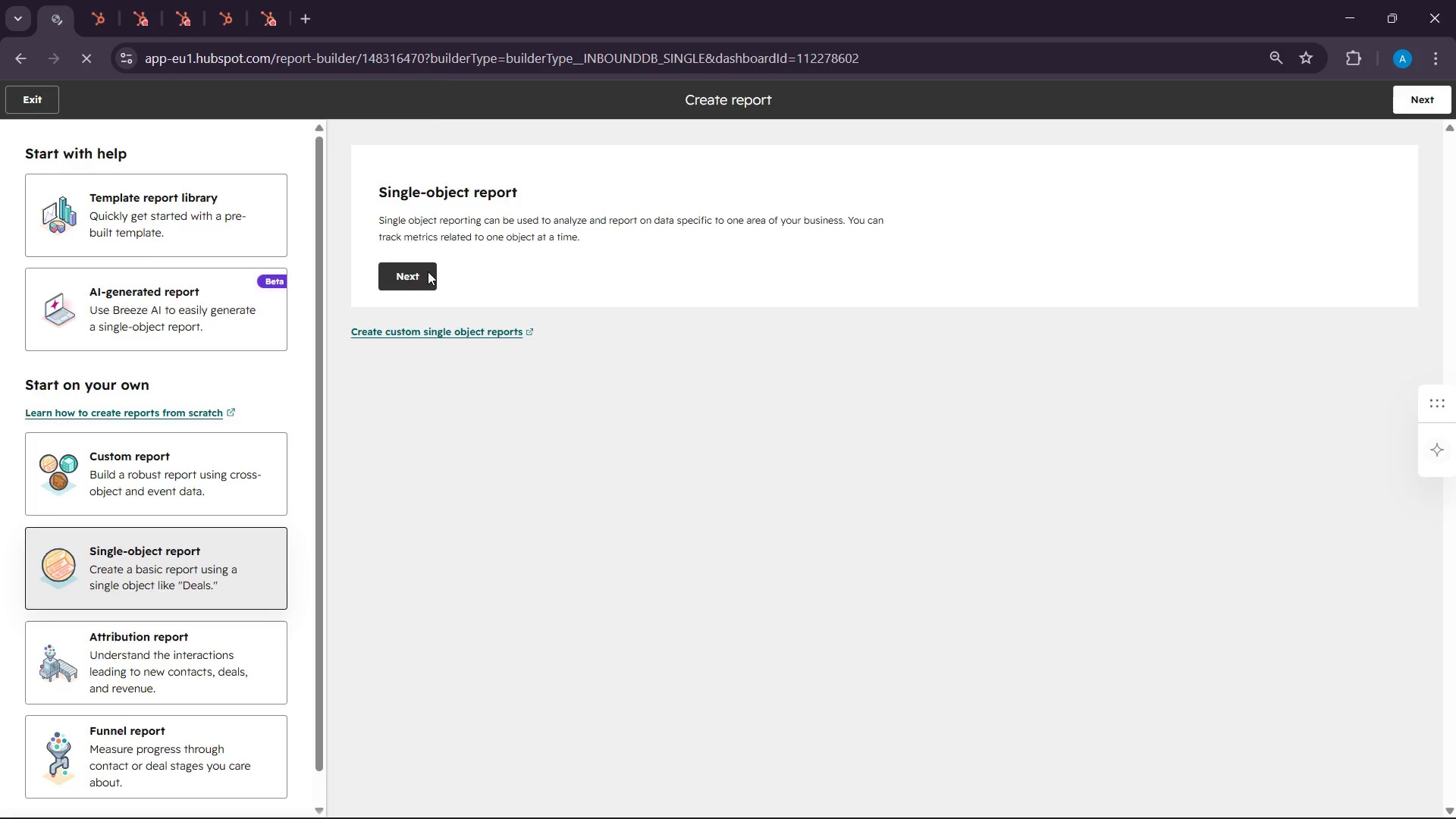 
mouse_move([509, 275])
 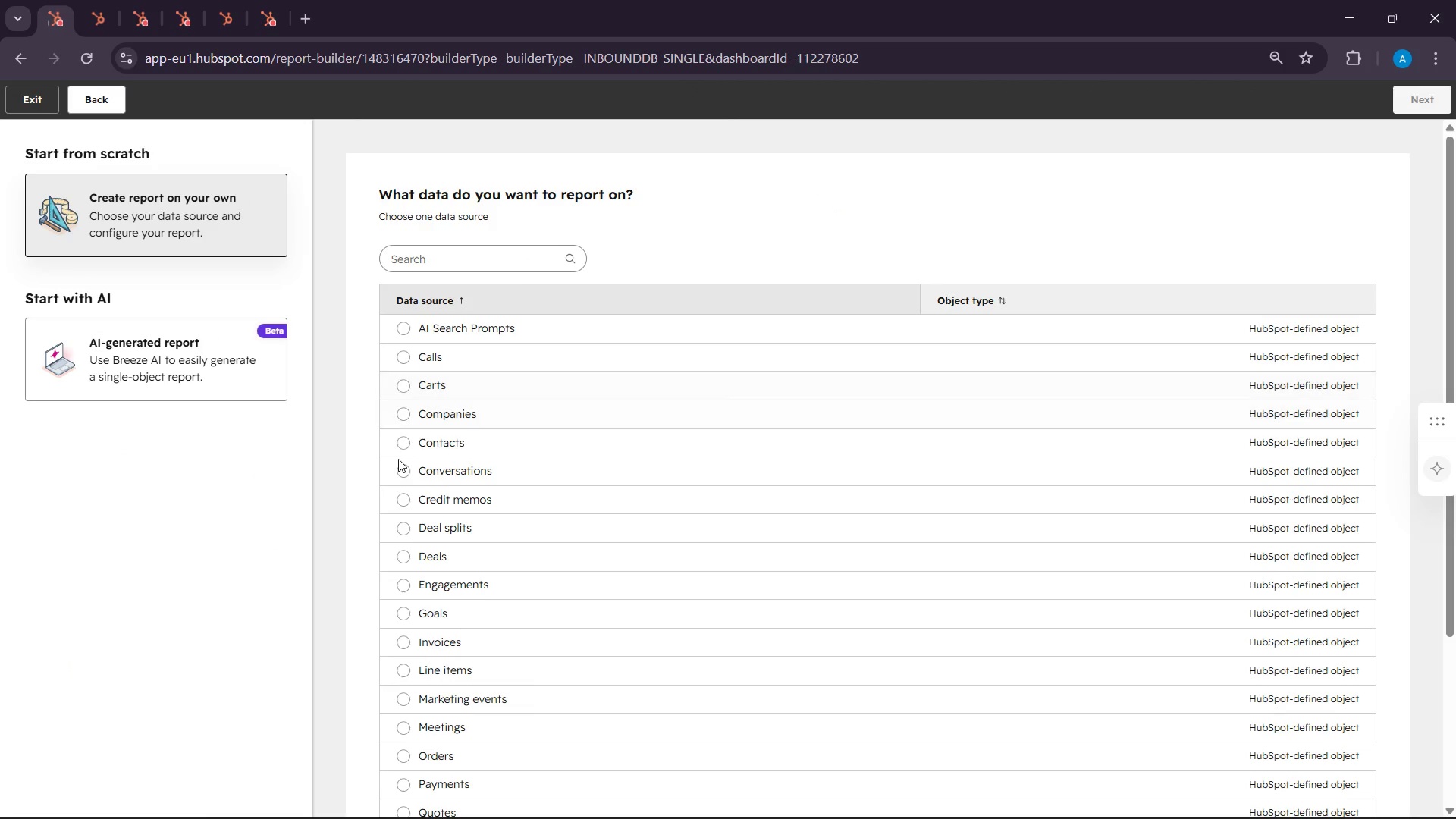 
left_click([401, 443])
 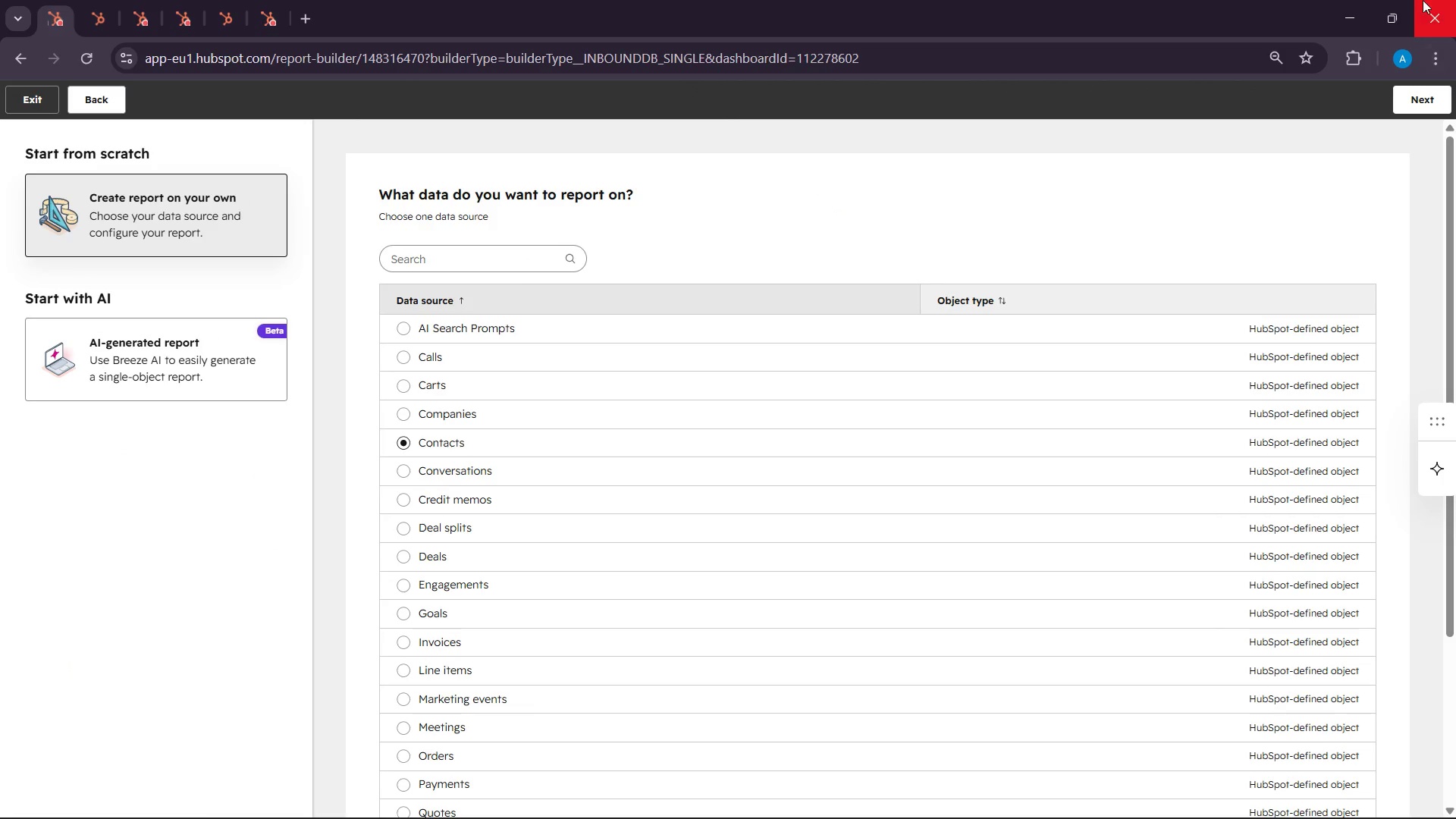 
left_click([1417, 94])
 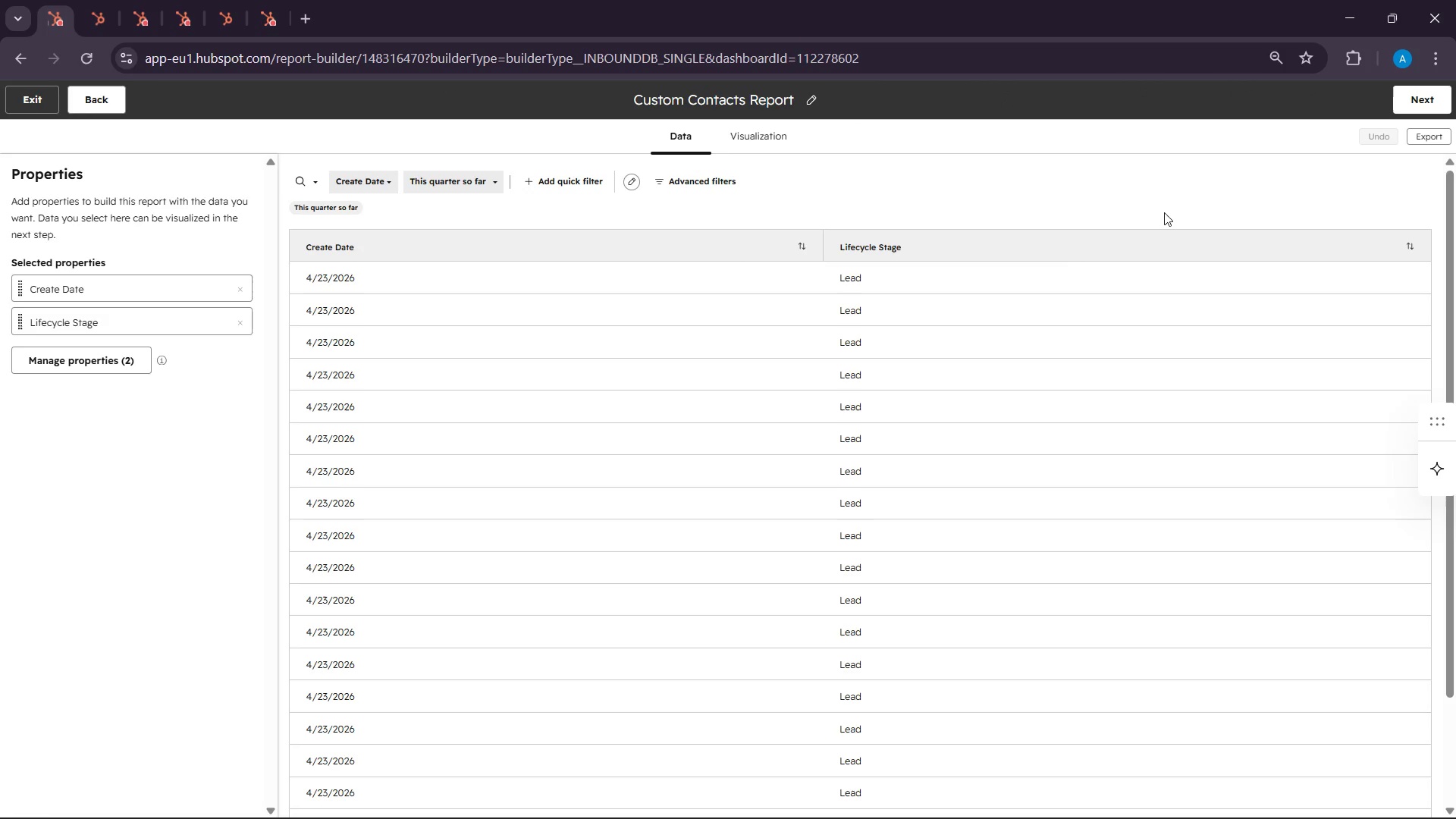 
wait(18.27)
 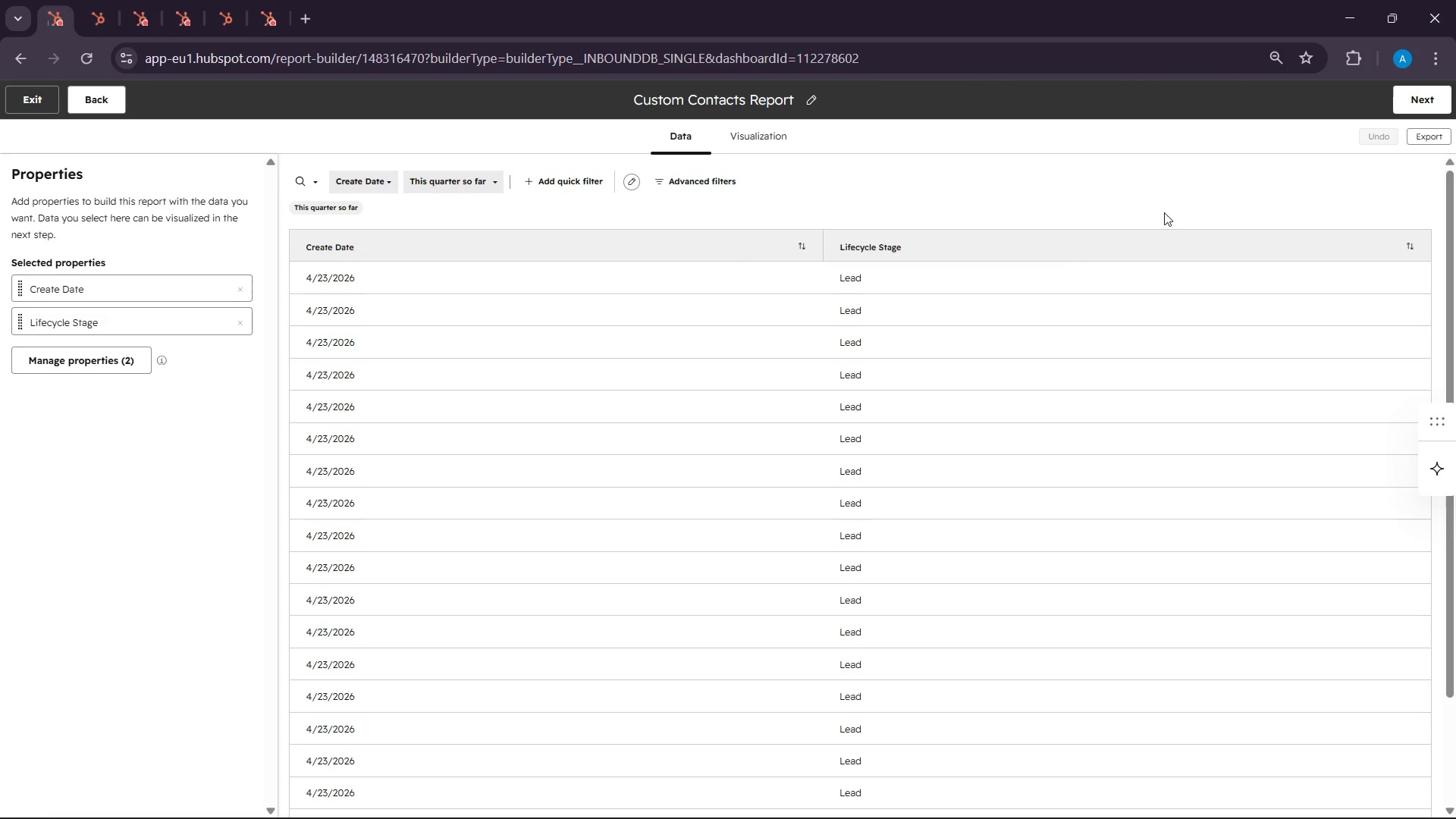 
left_click([76, 353])
 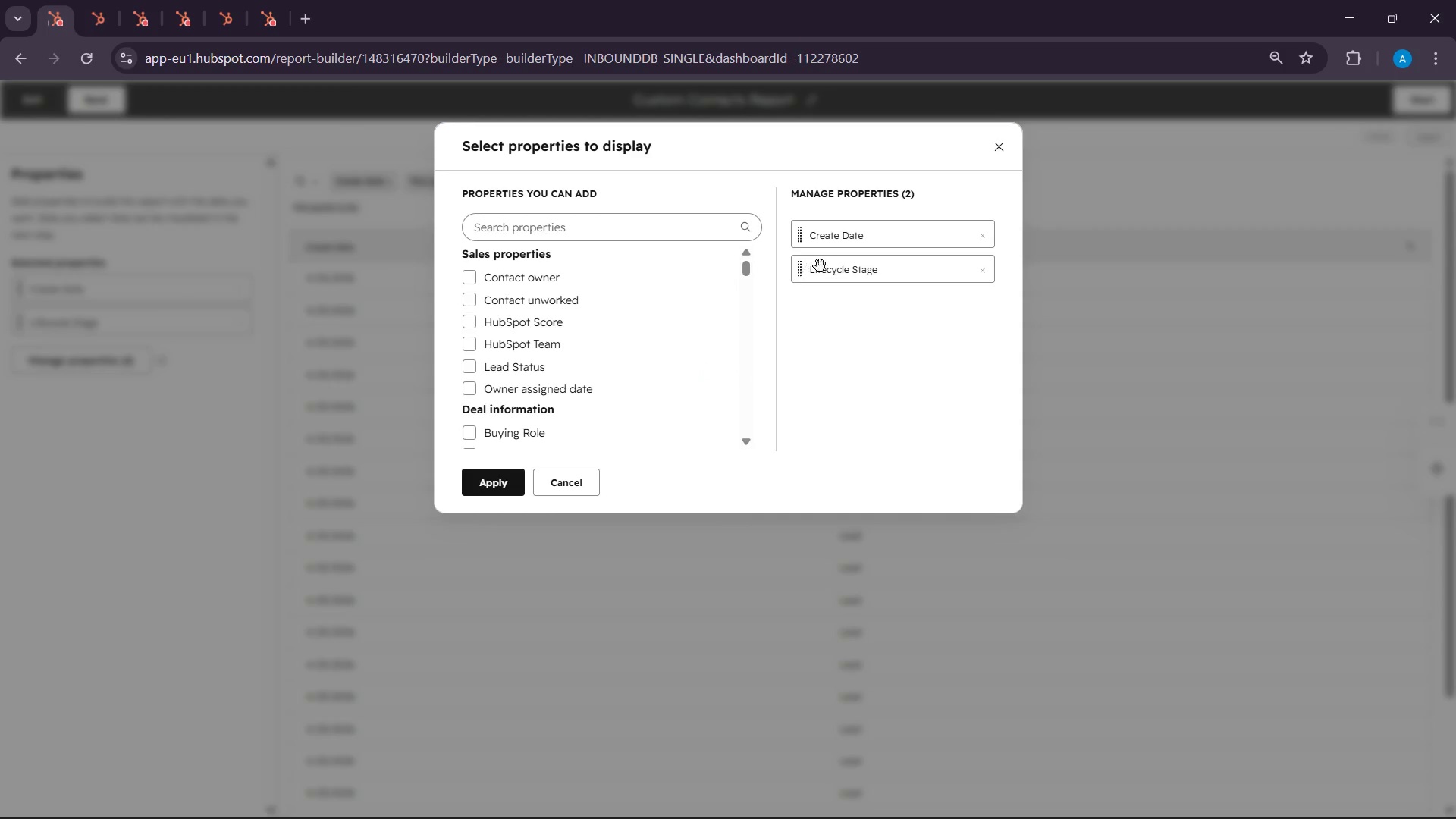 
left_click([552, 221])
 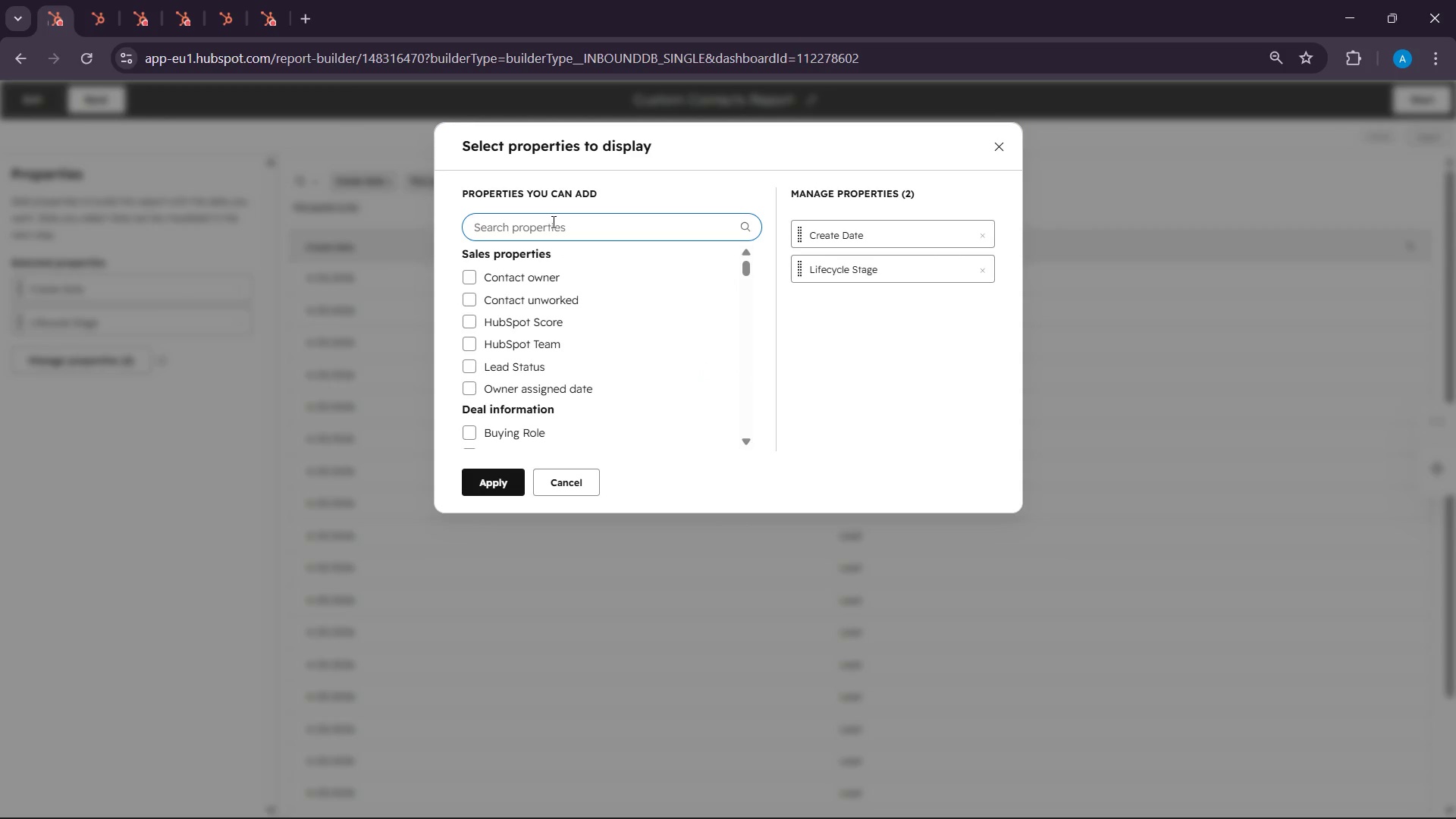 
type(ref)
 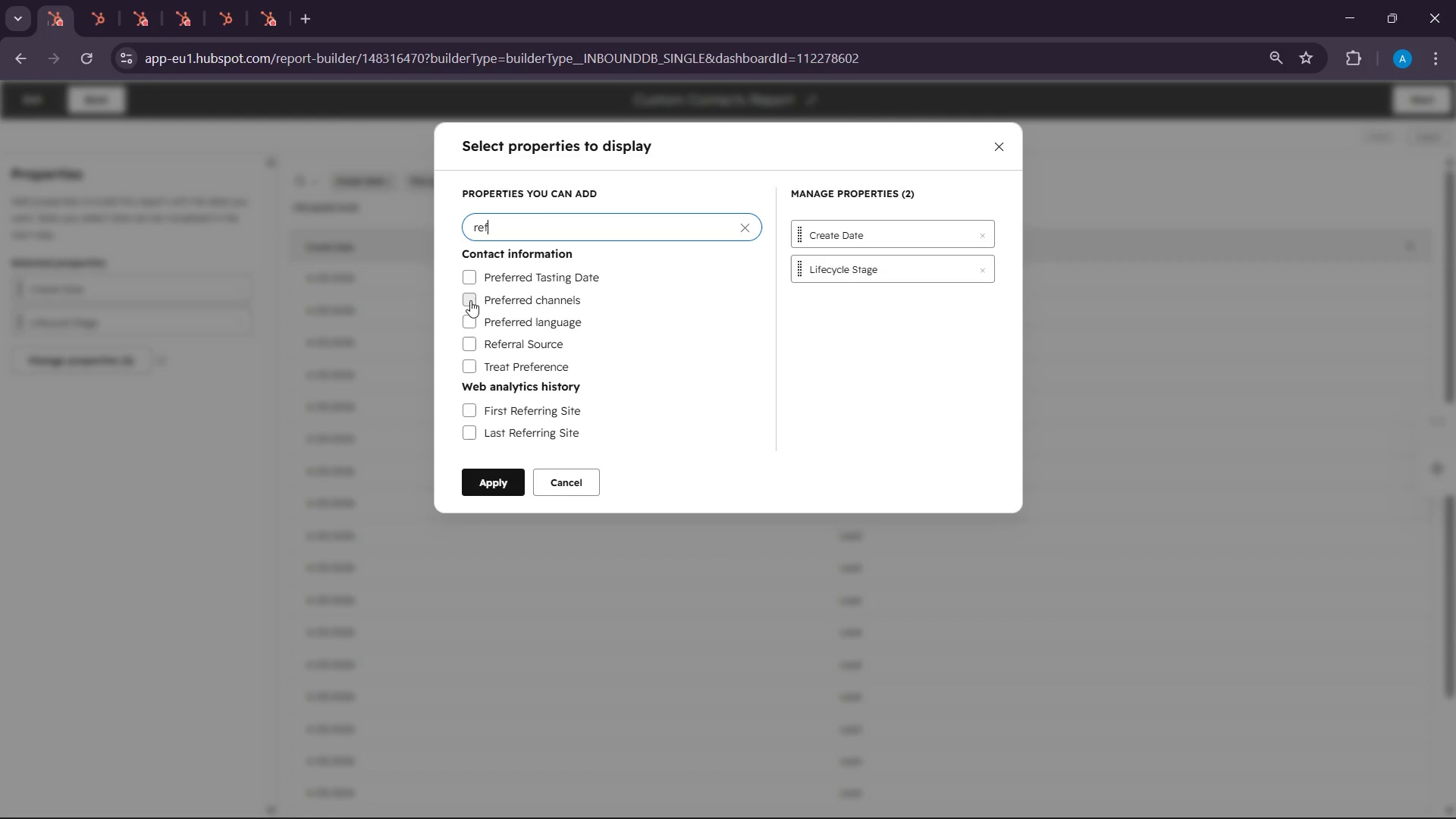 
left_click([469, 345])
 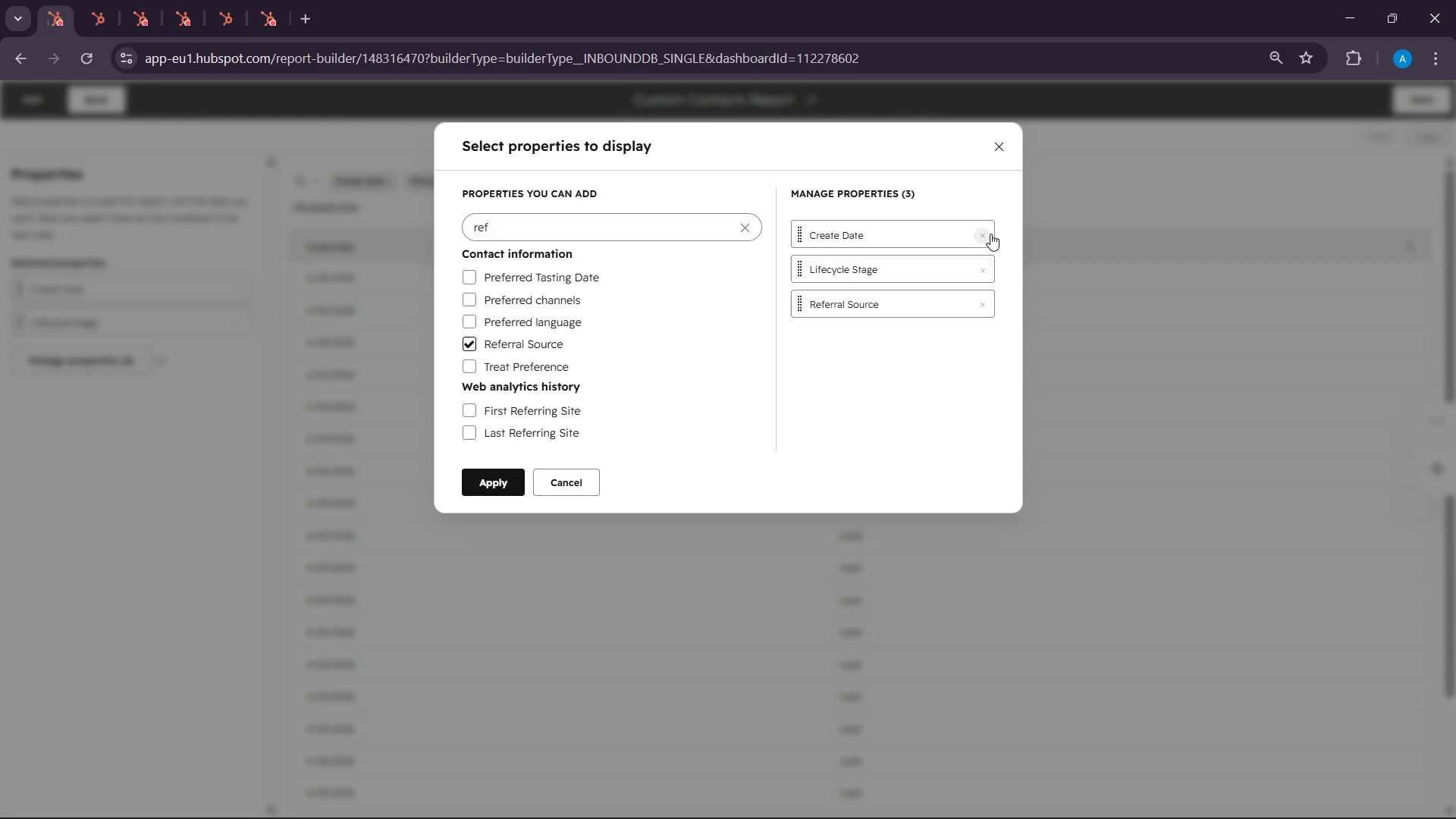 
left_click([990, 234])
 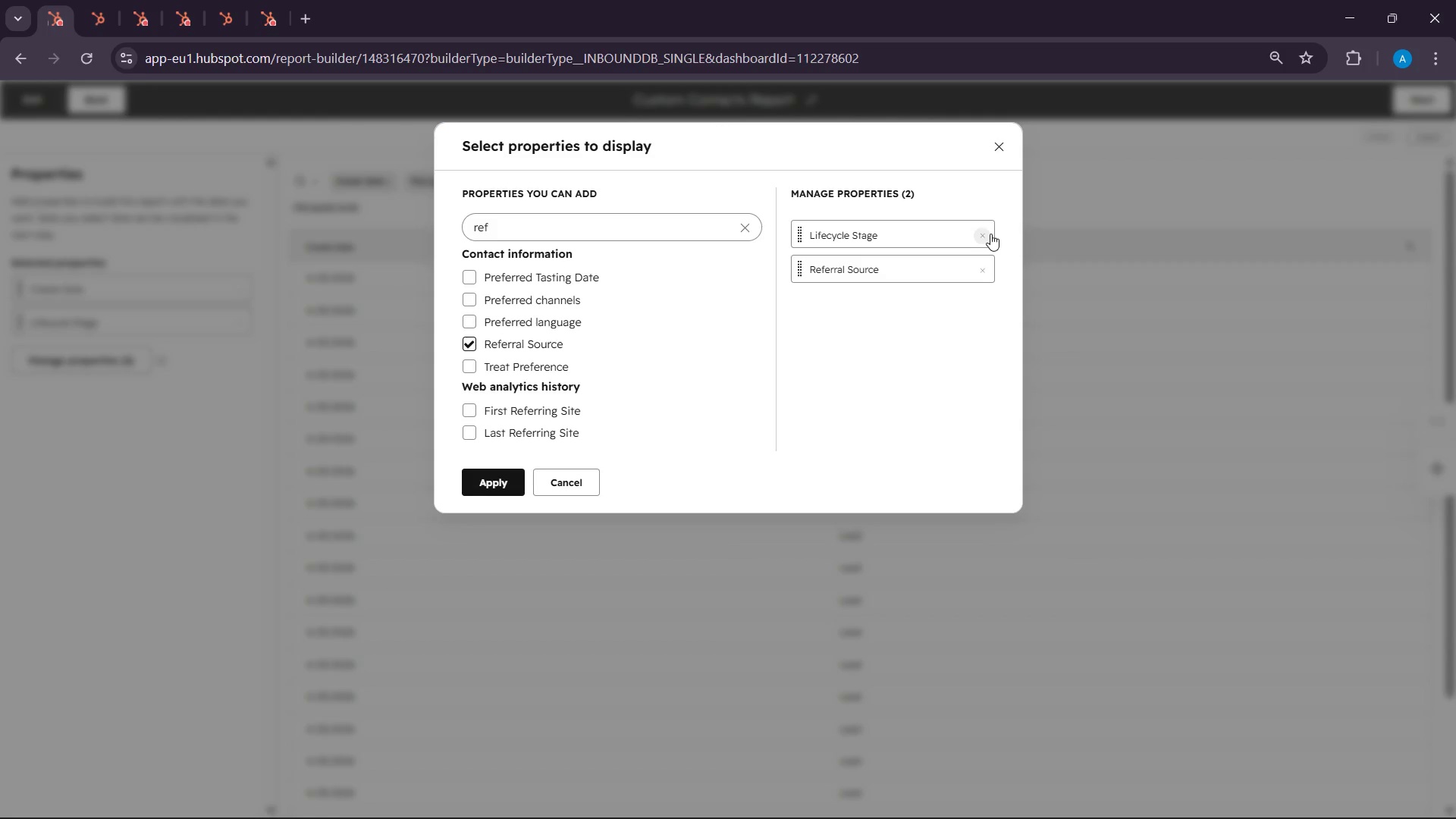 
left_click([990, 234])
 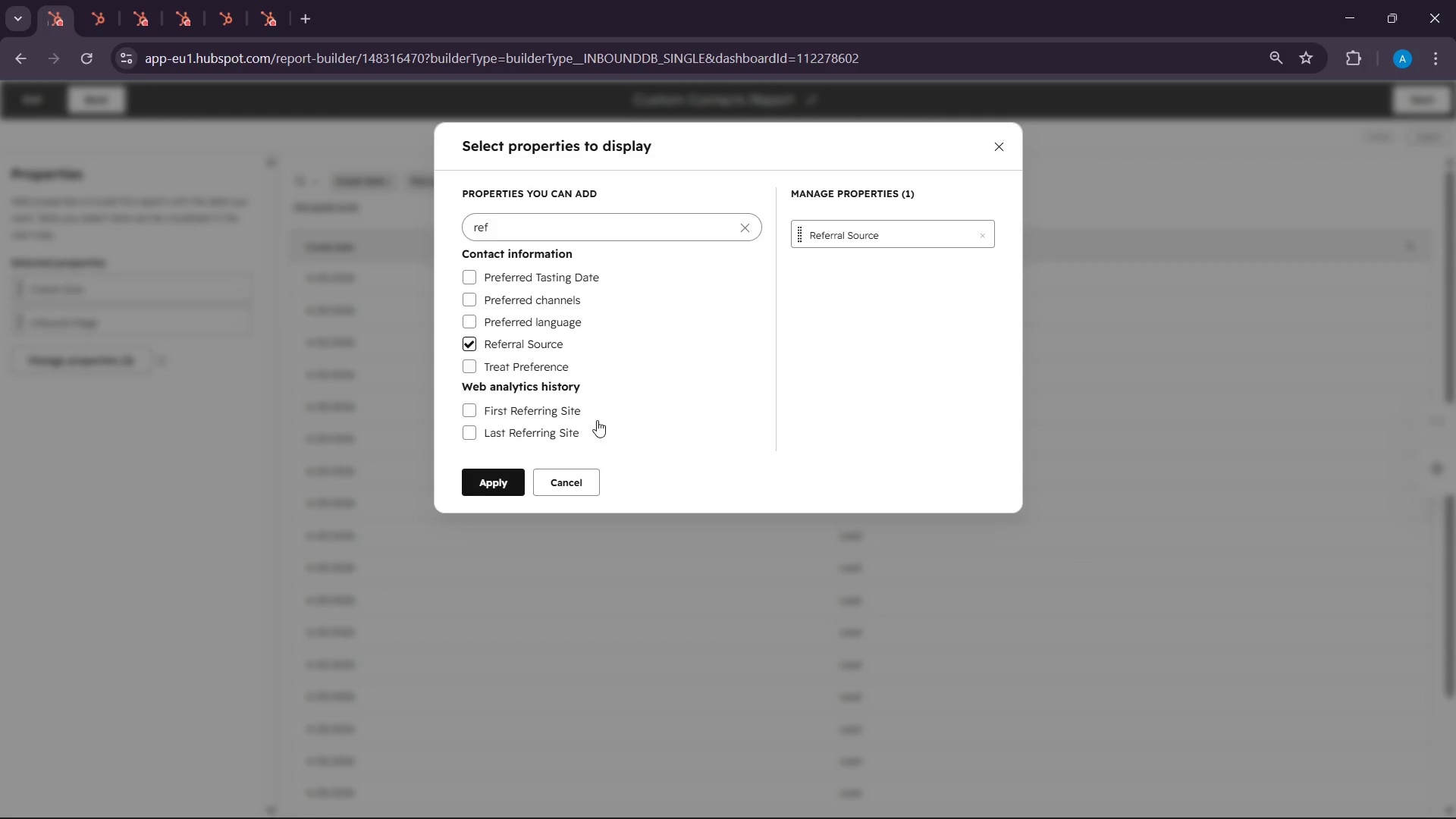 
left_click([488, 488])
 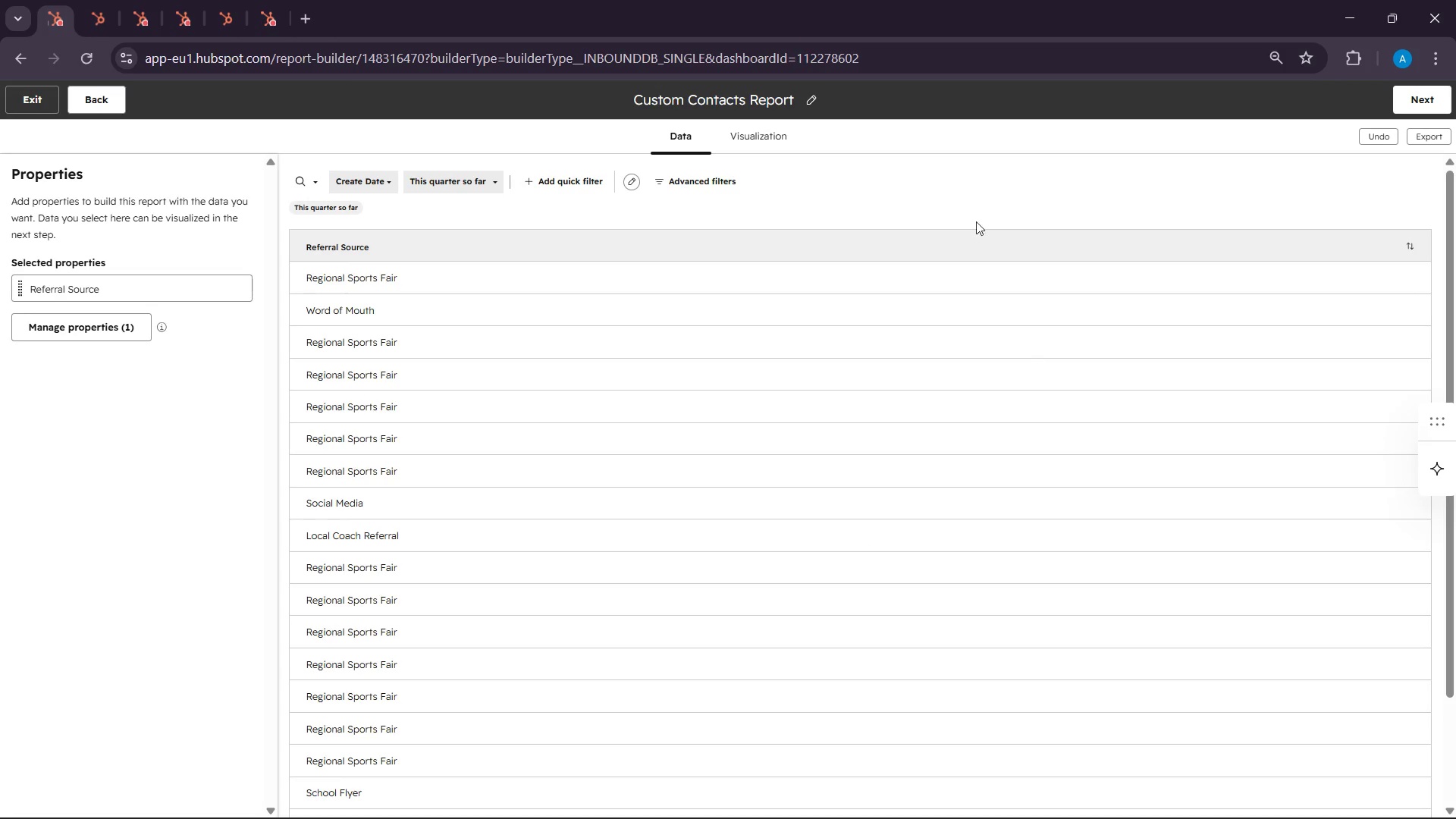 
left_click([767, 128])
 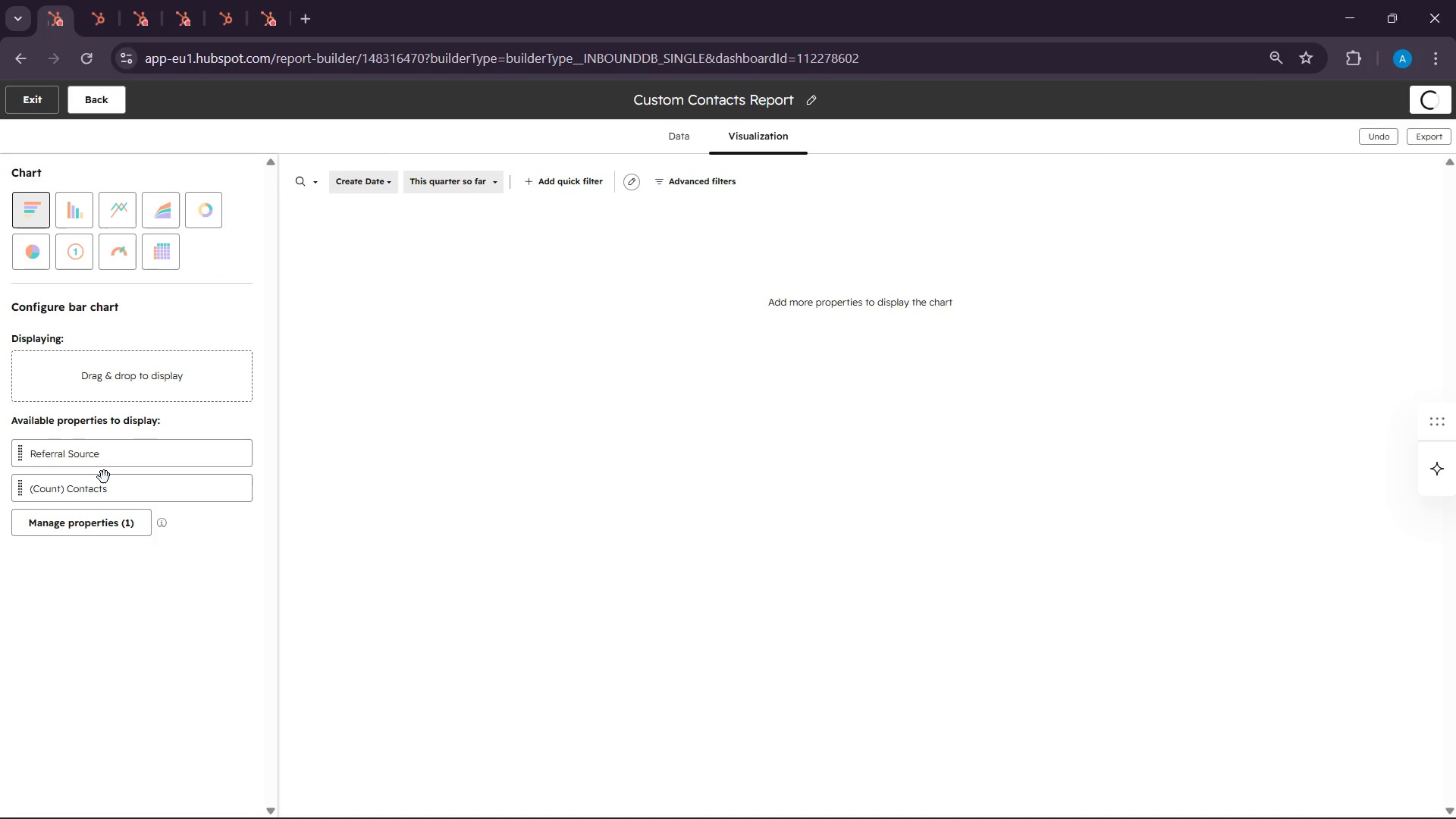 
left_click_drag(start_coordinate=[96, 463], to_coordinate=[109, 366])
 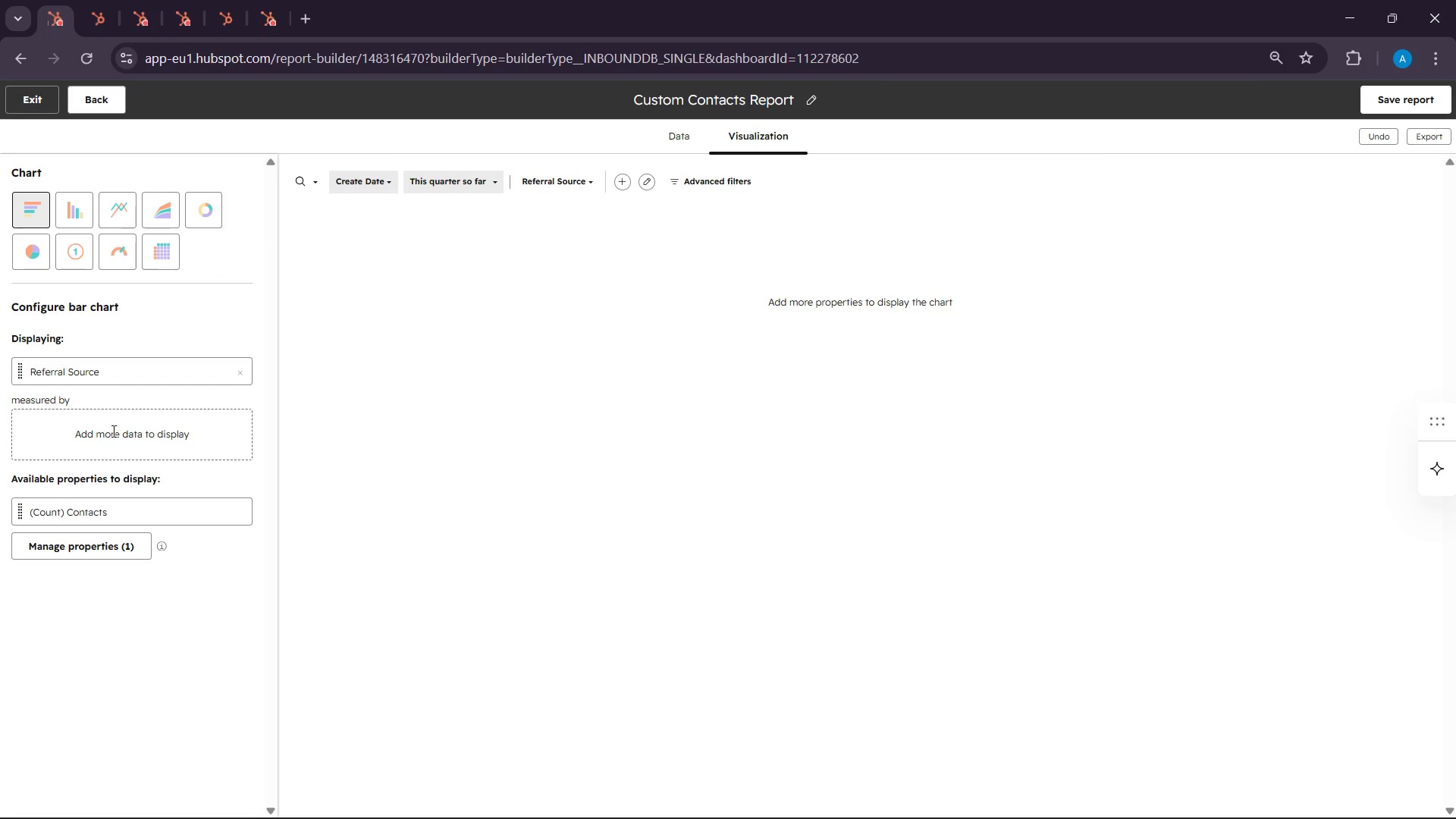 
left_click_drag(start_coordinate=[101, 511], to_coordinate=[92, 436])
 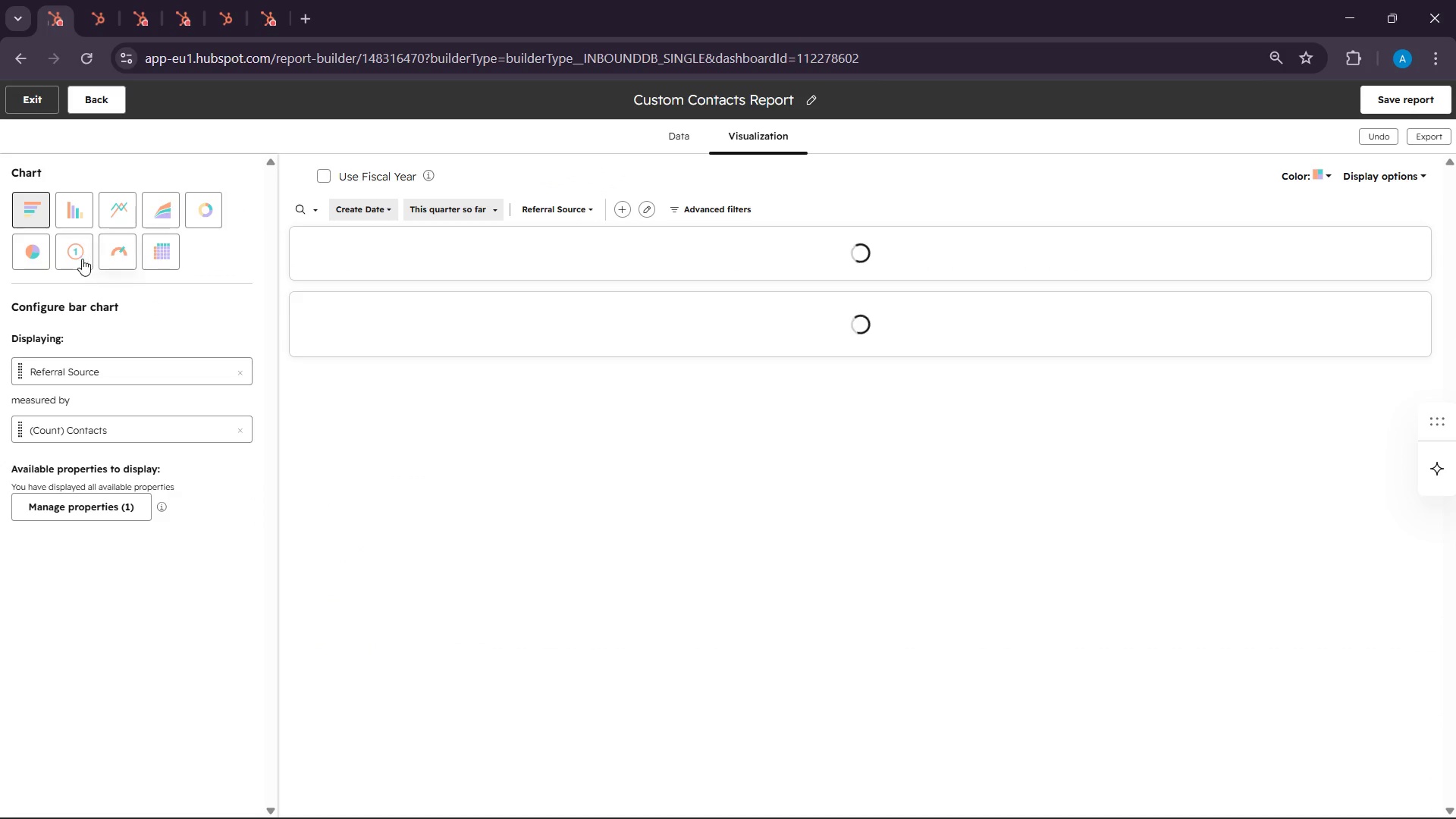 
left_click([36, 247])
 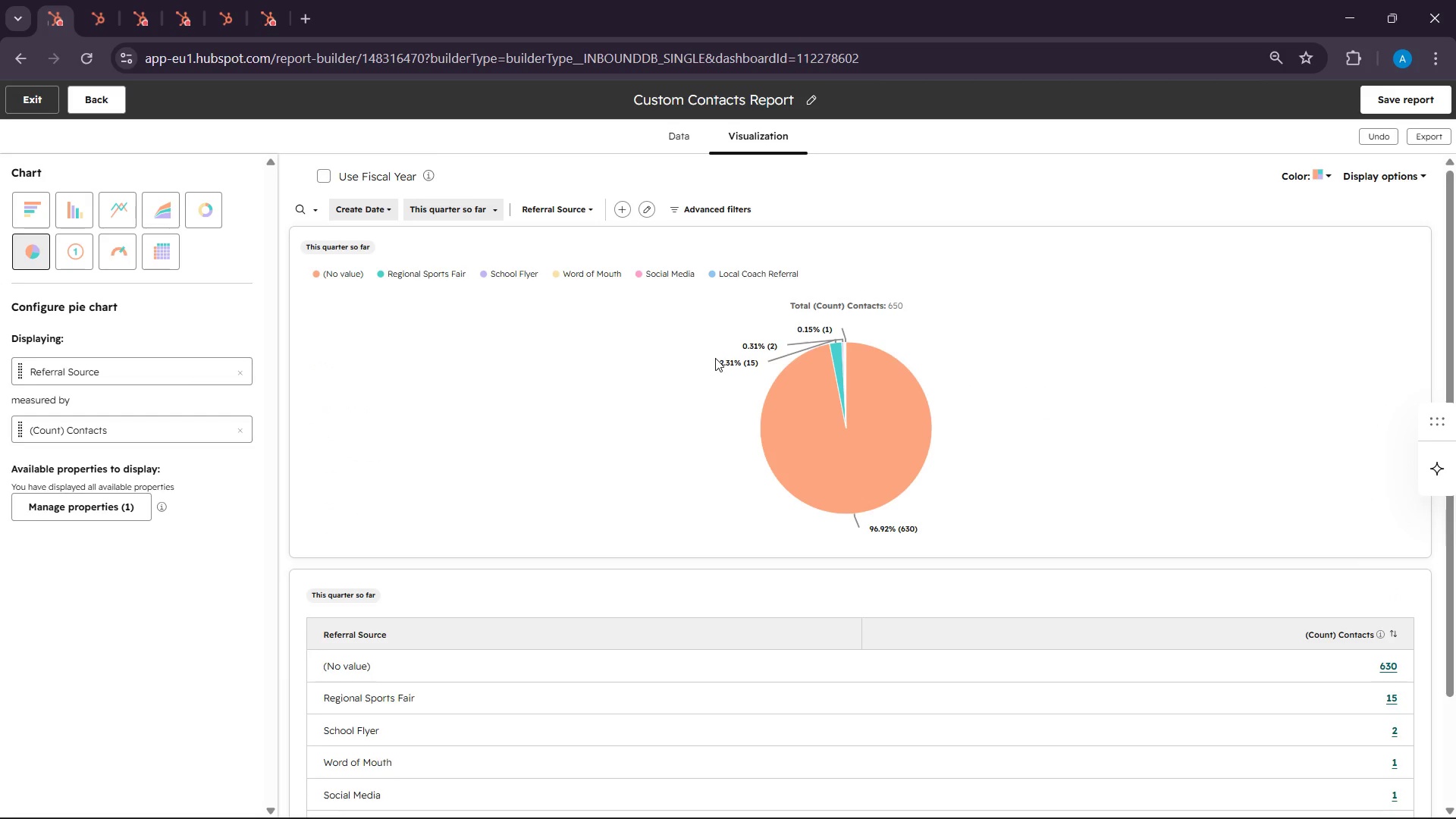 
wait(8.12)
 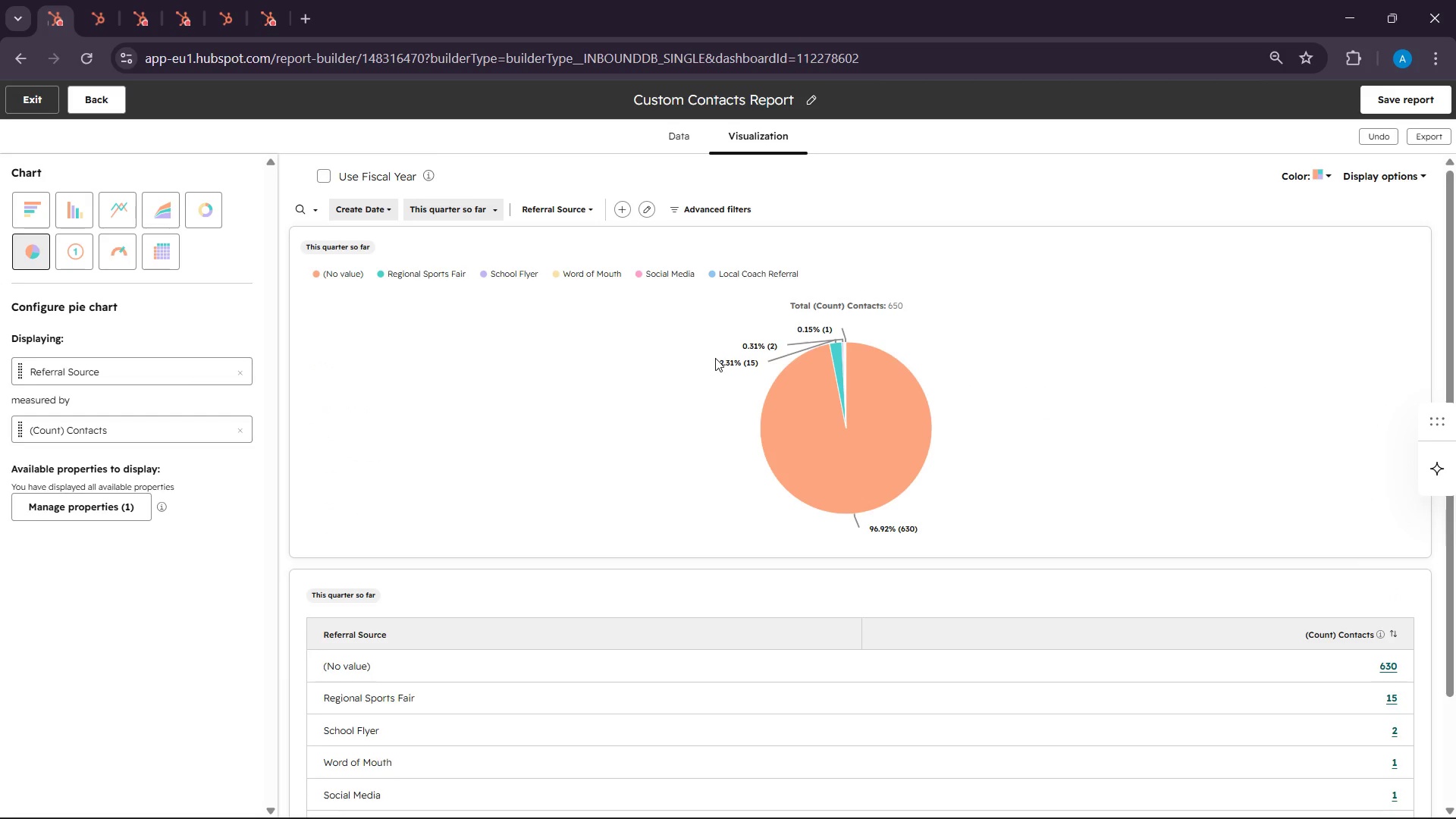 
left_click([262, 0])
 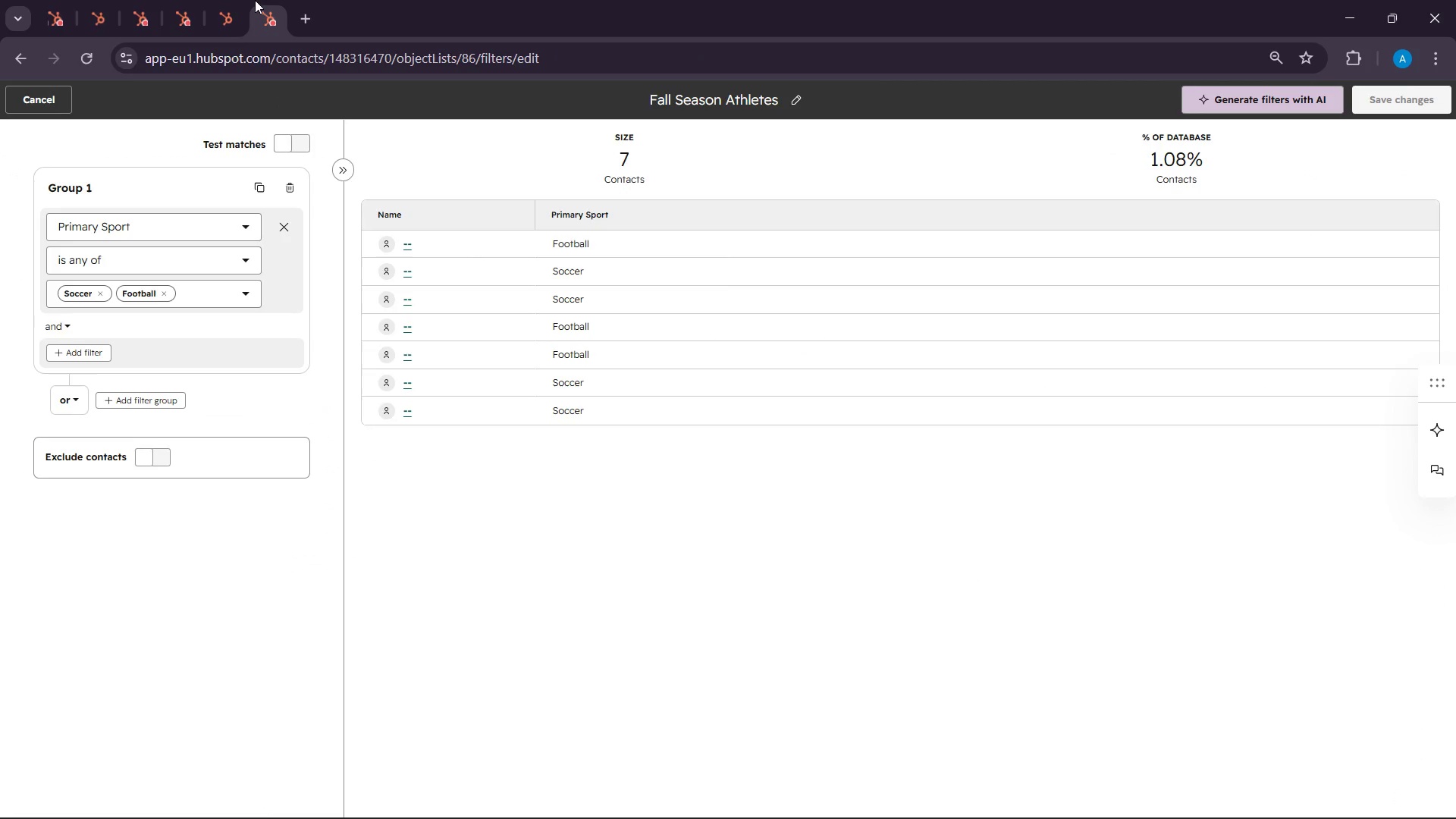 
left_click([234, 0])
 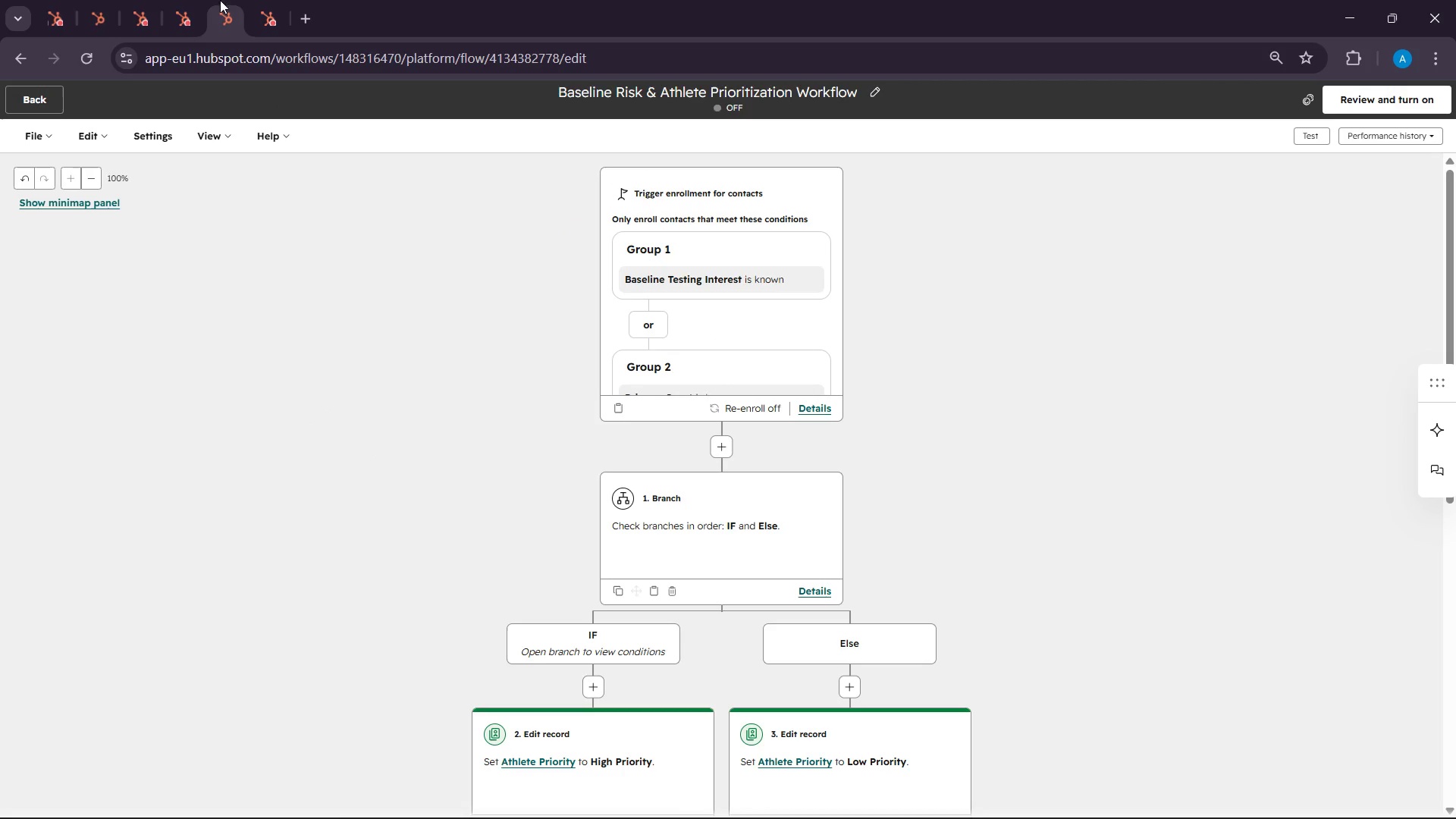 
left_click([197, 0])
 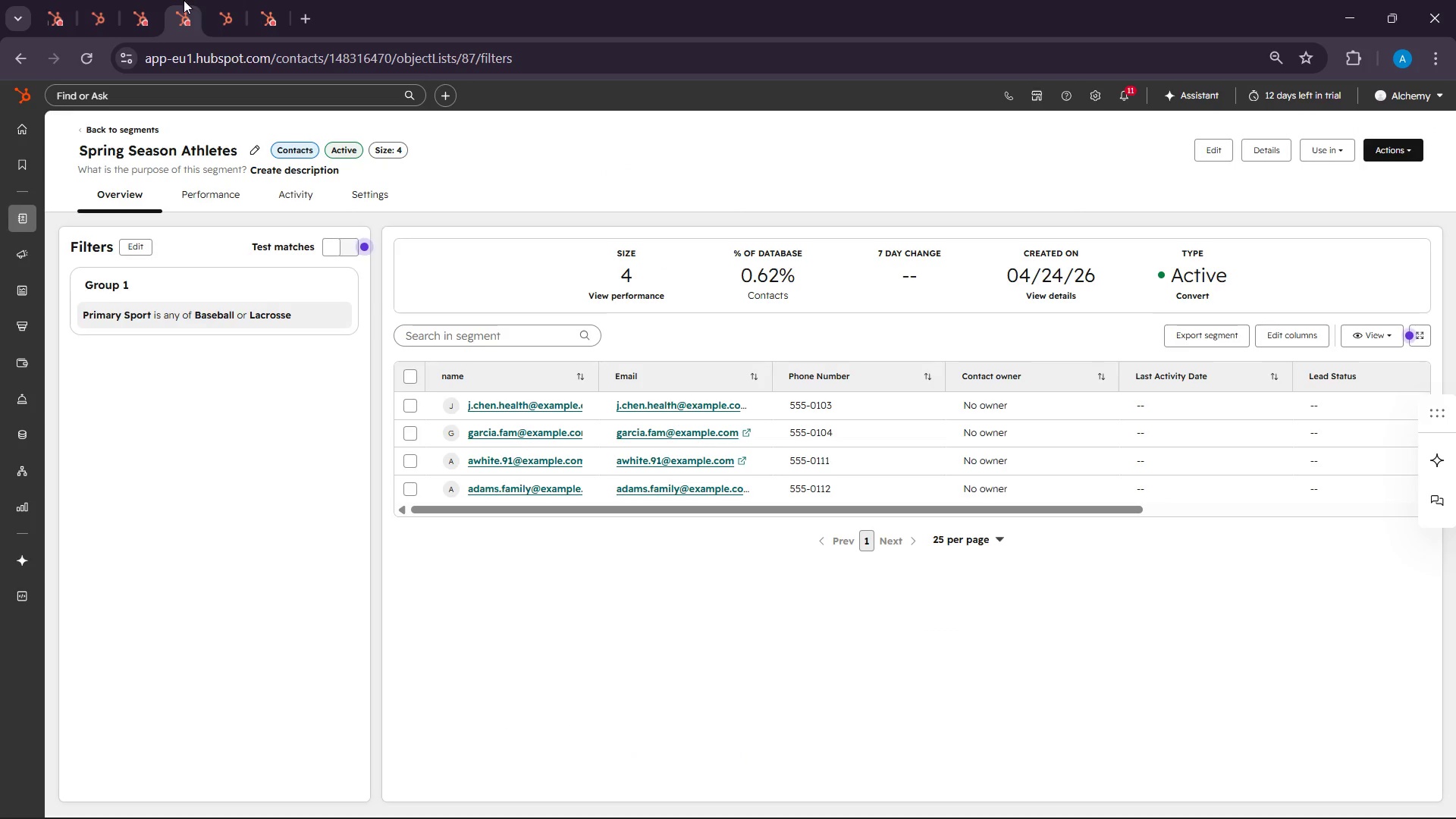 
left_click([161, 0])
 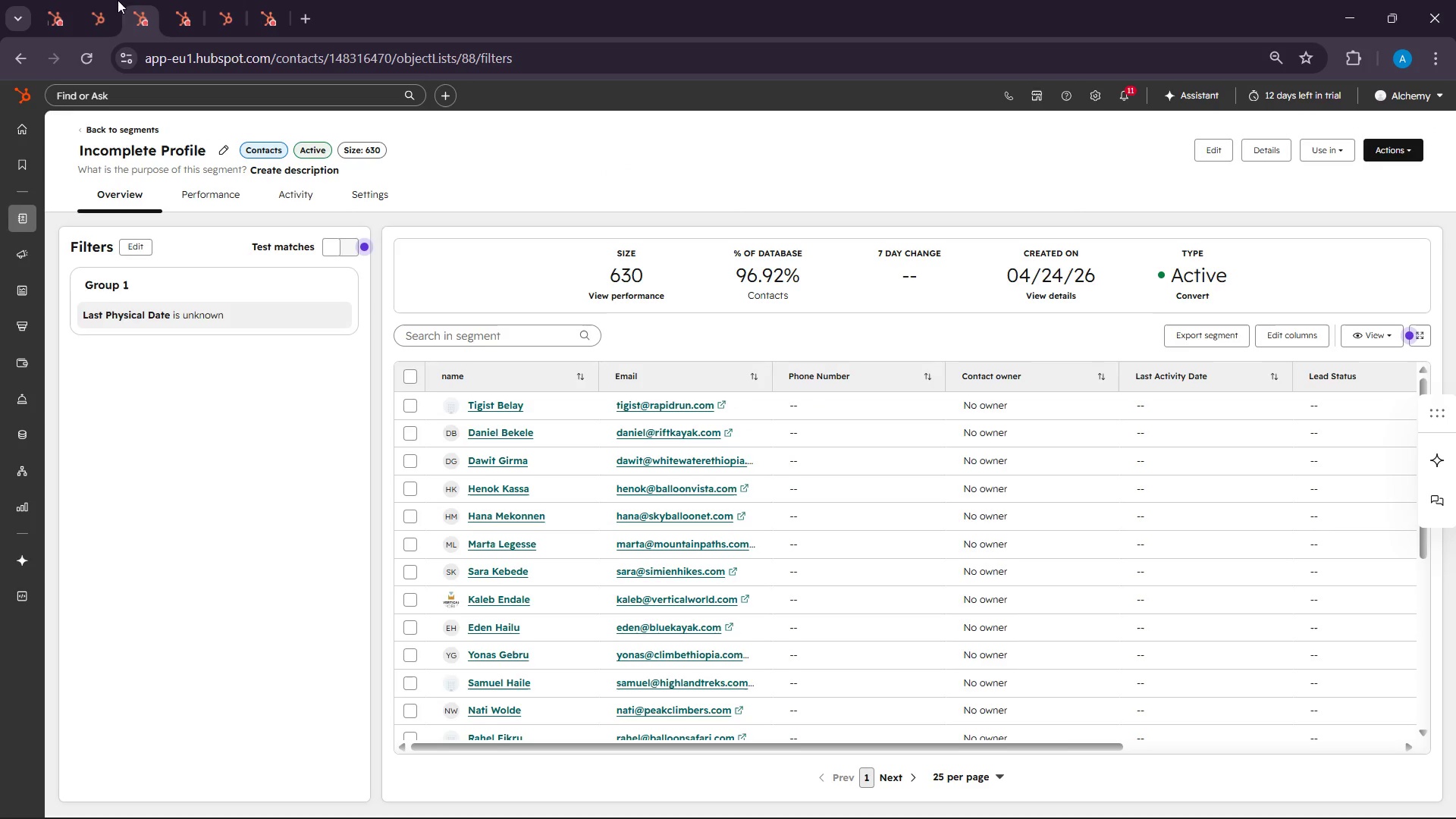 